 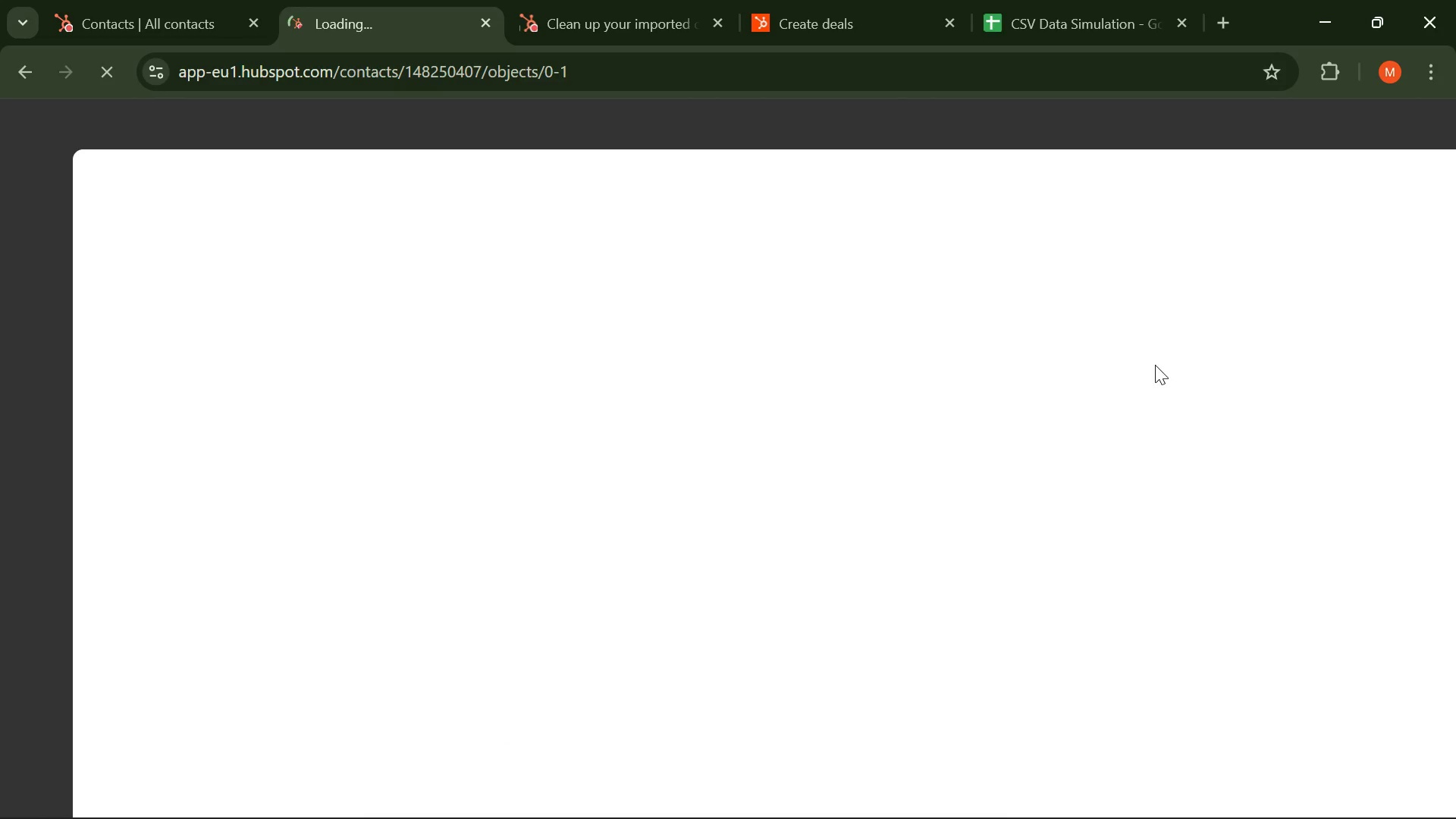 
left_click([1345, 184])
 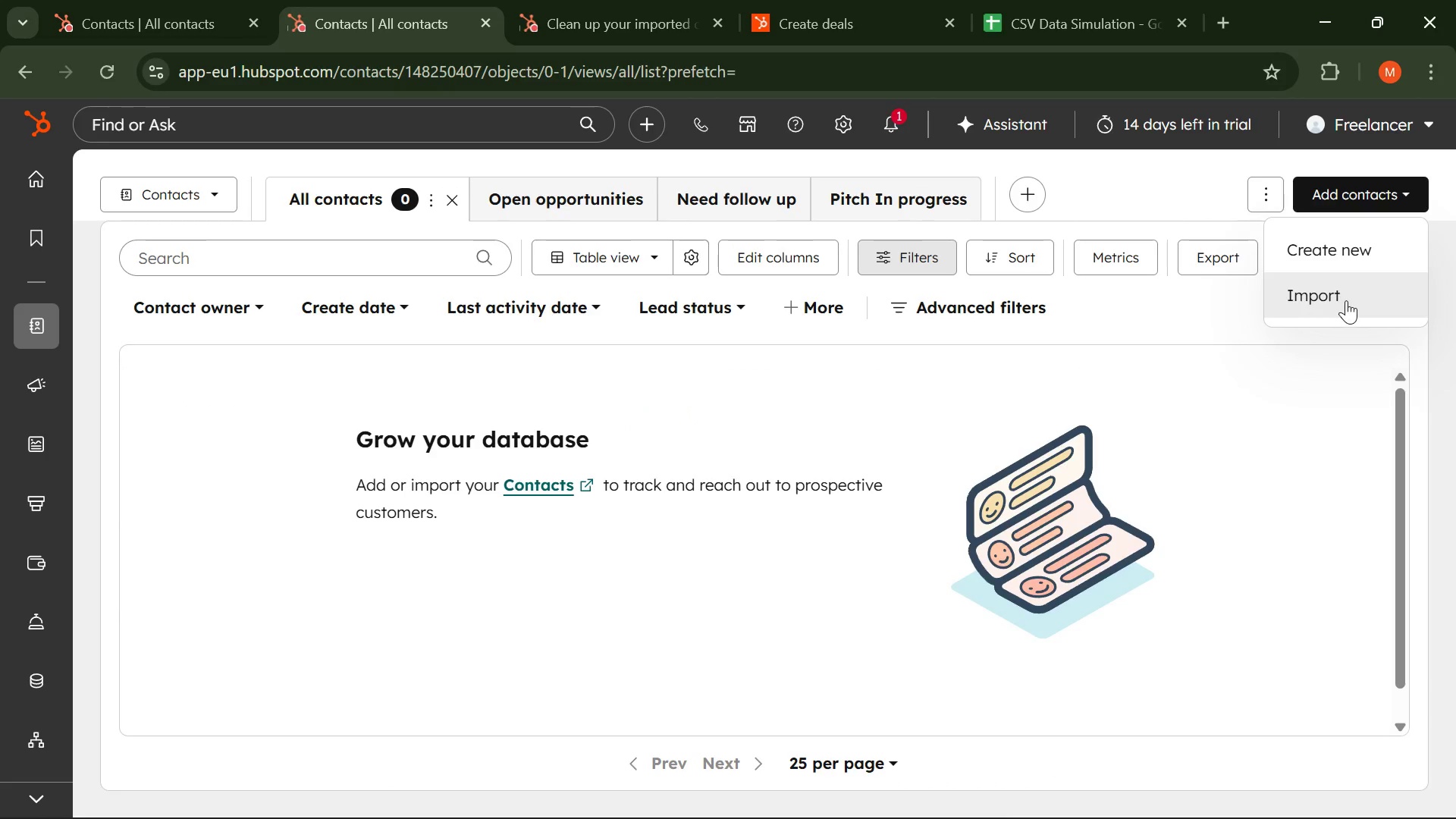 
left_click([1346, 300])
 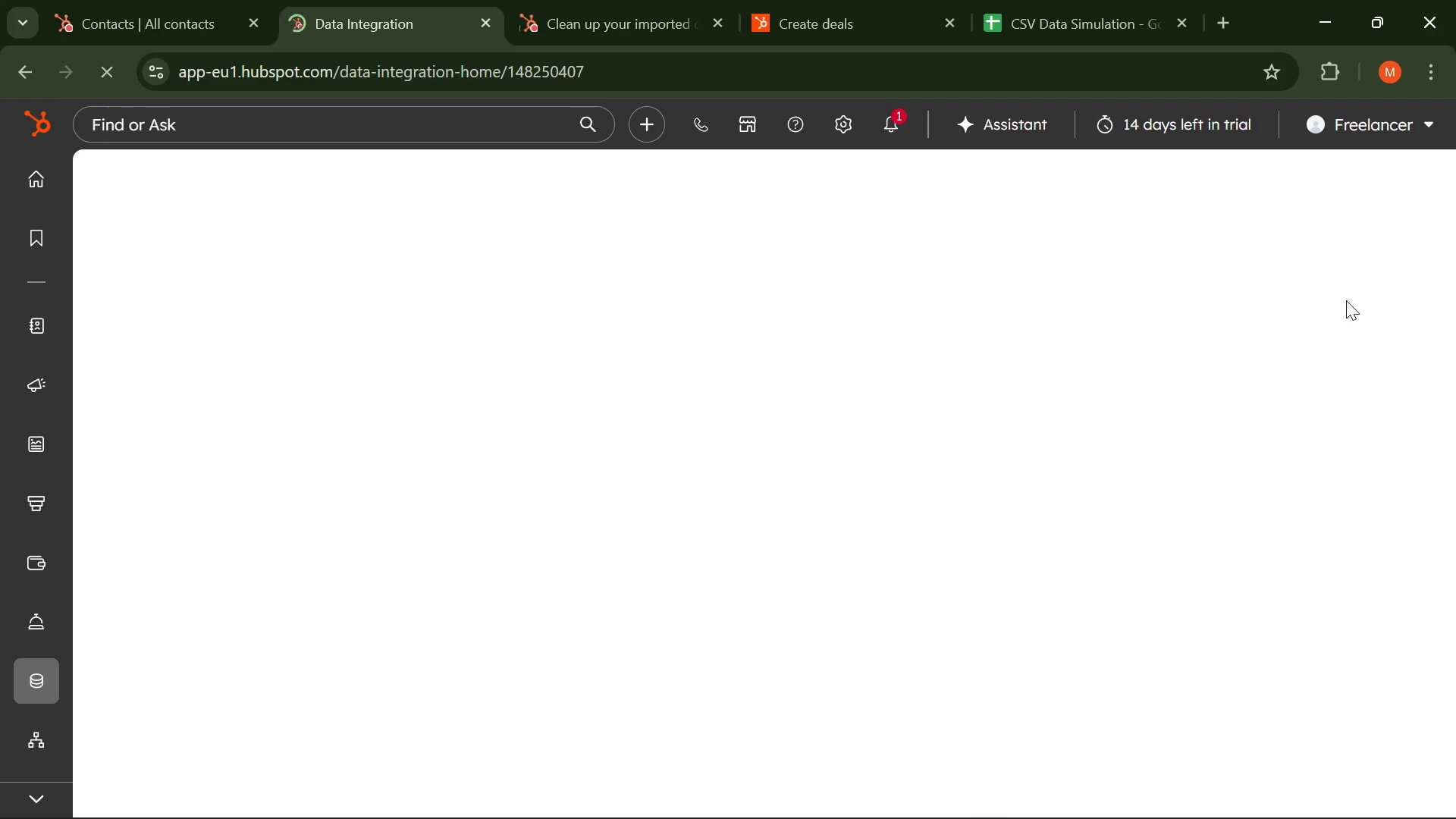 
wait(11.08)
 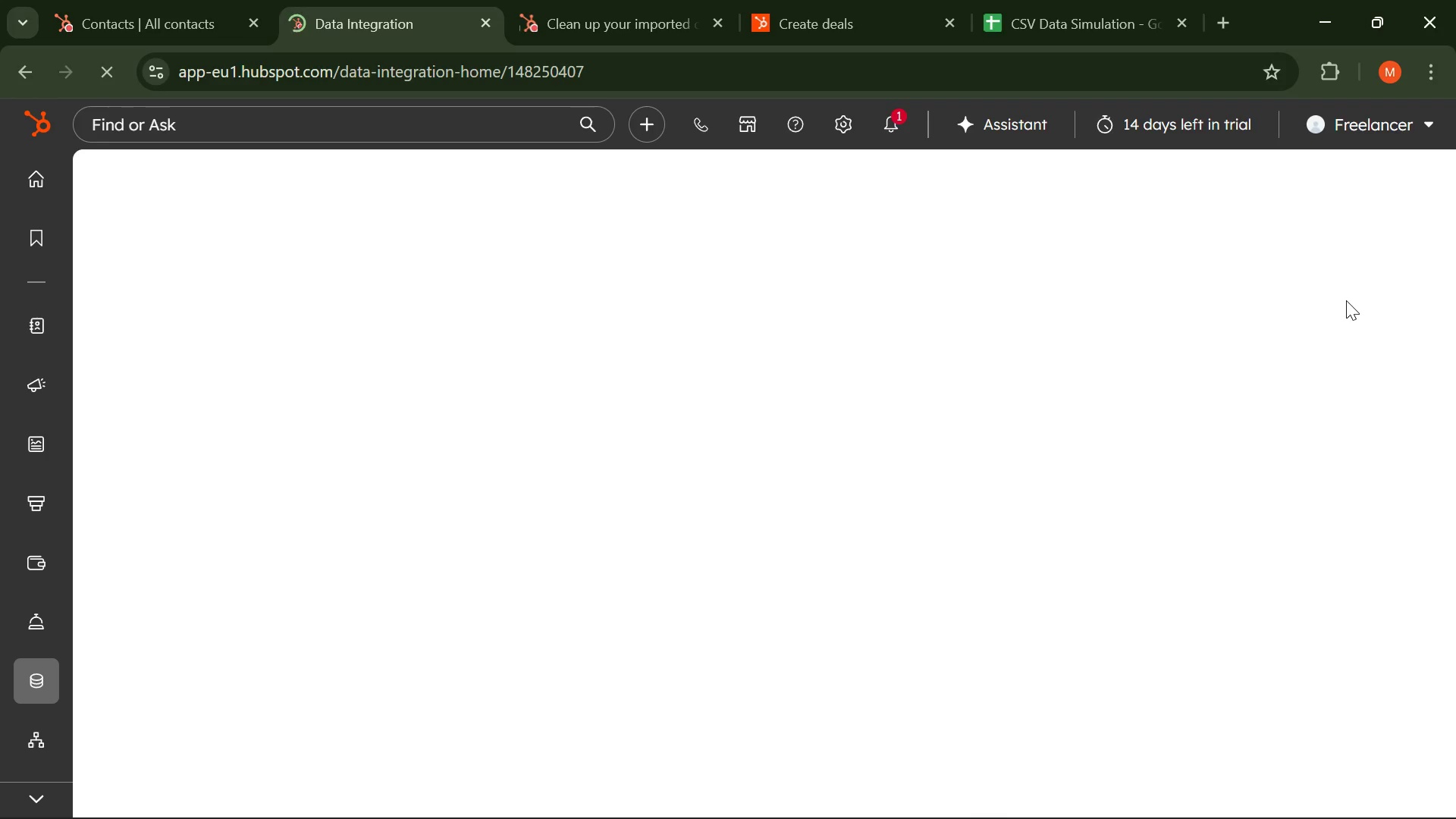 
scroll: coordinate [577, 481], scroll_direction: down, amount: 9.0
 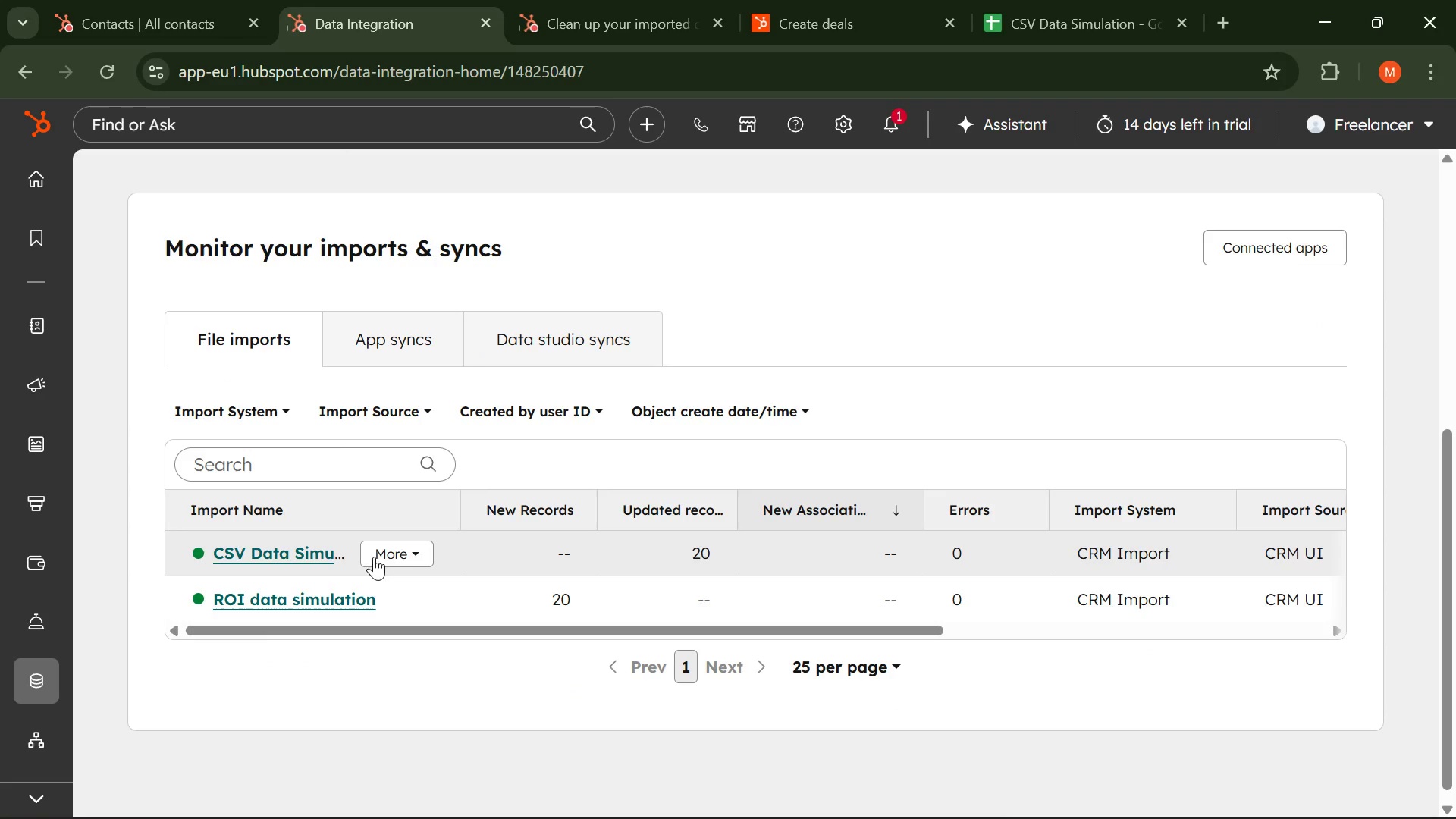 
mouse_move([411, 535])
 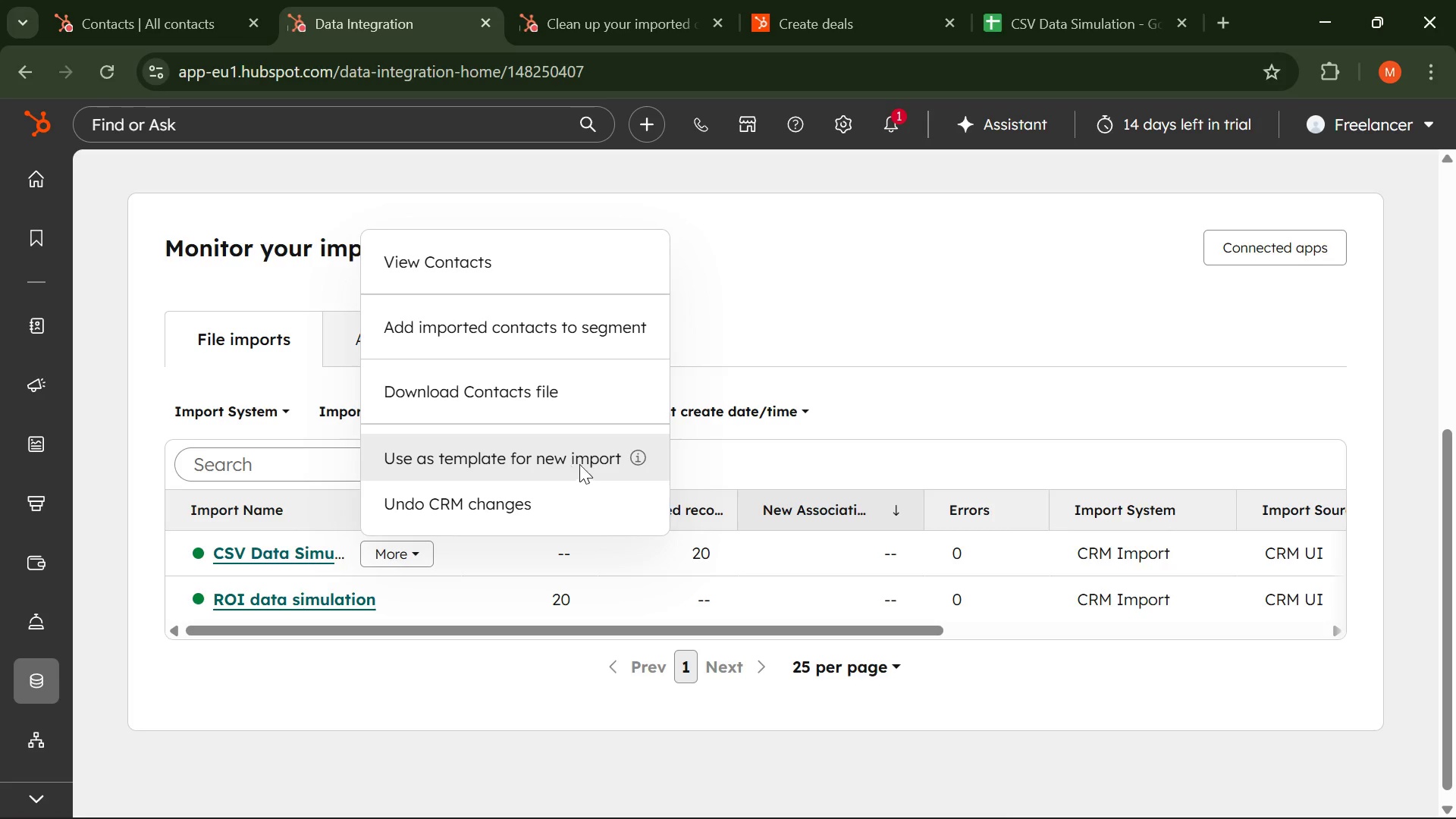 
wait(11.71)
 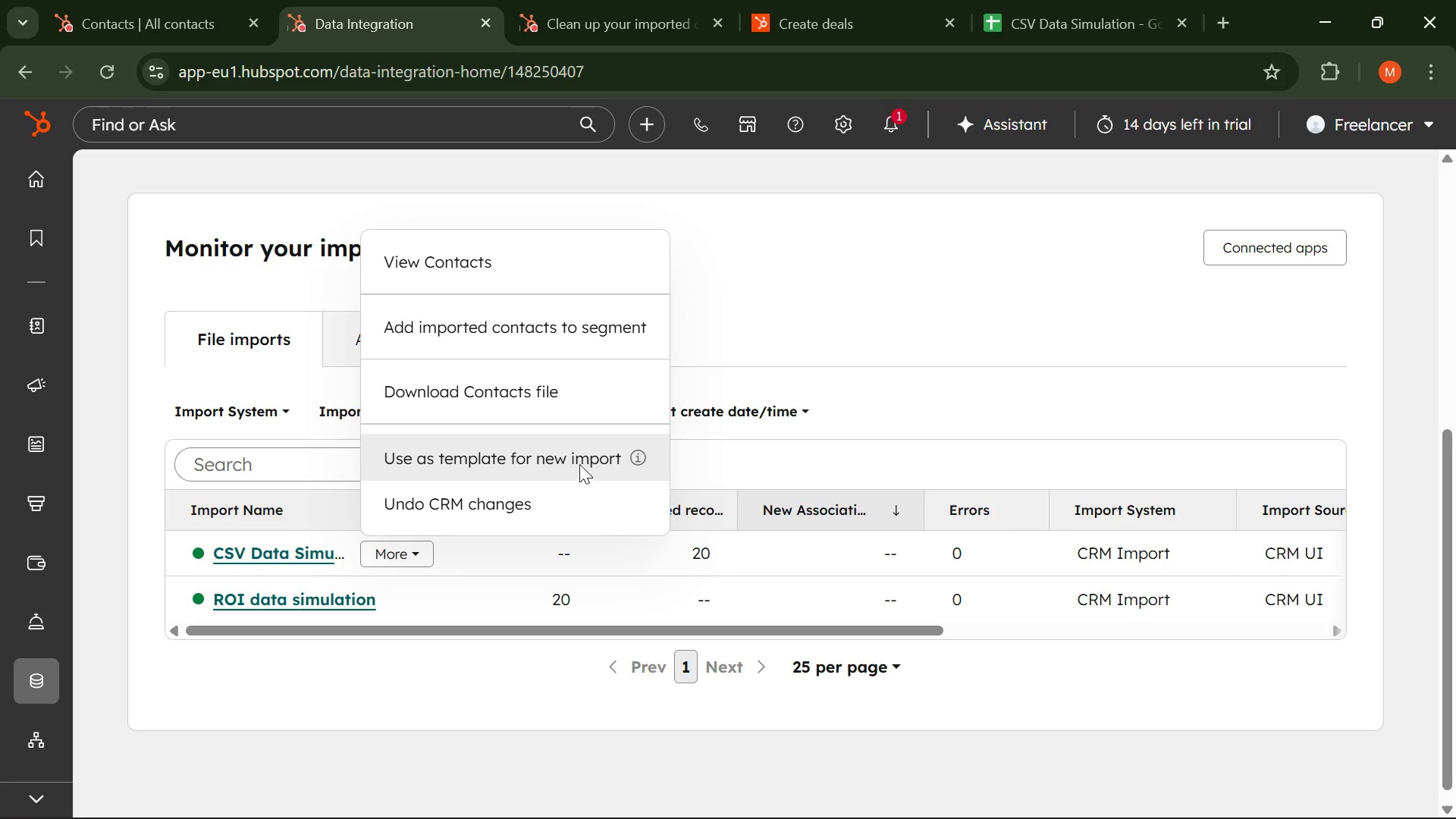 
left_click([482, 273])
 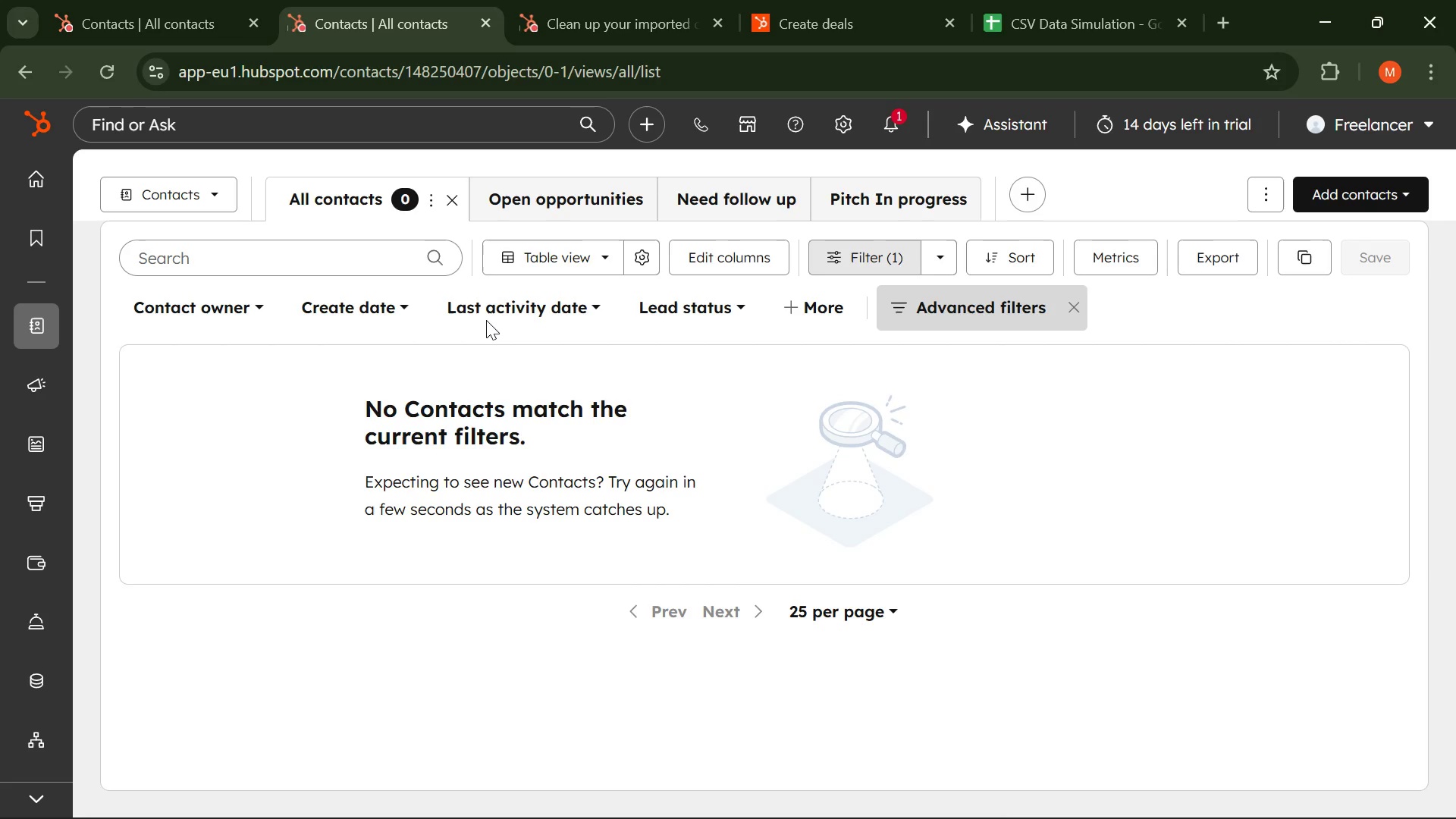 
wait(45.33)
 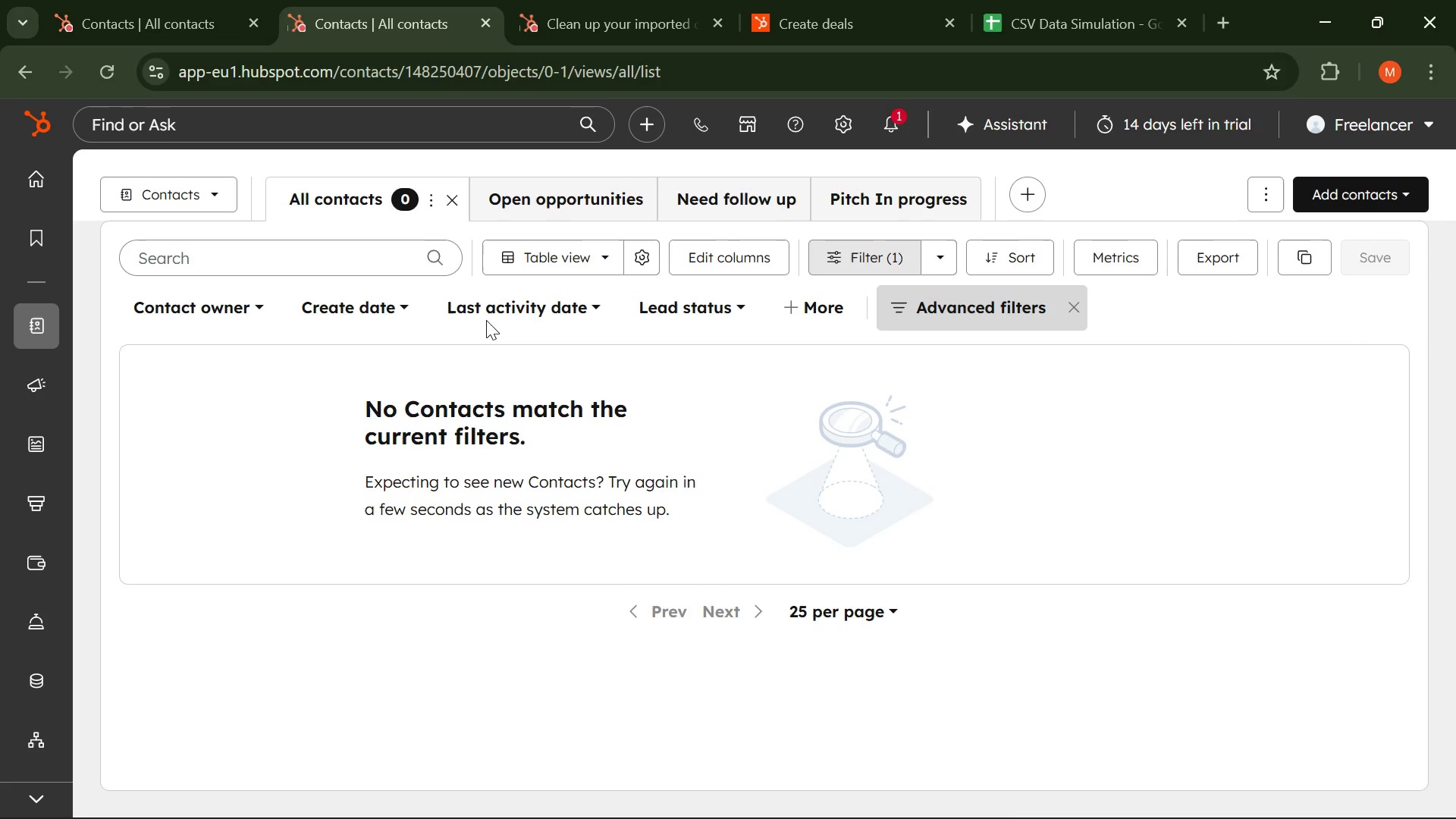 
left_click_drag(start_coordinate=[341, 412], to_coordinate=[645, 431])
 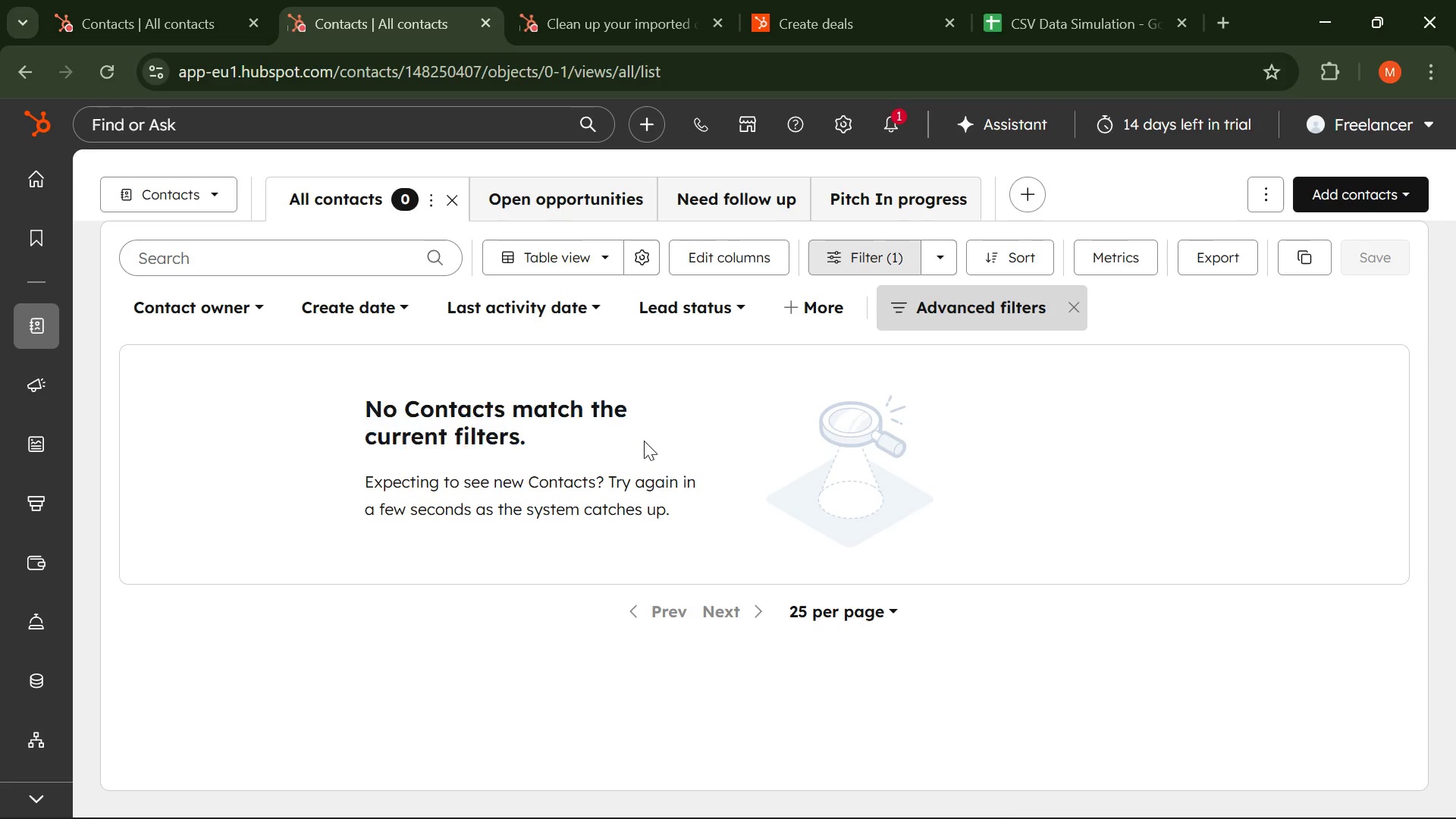 
left_click([644, 441])
 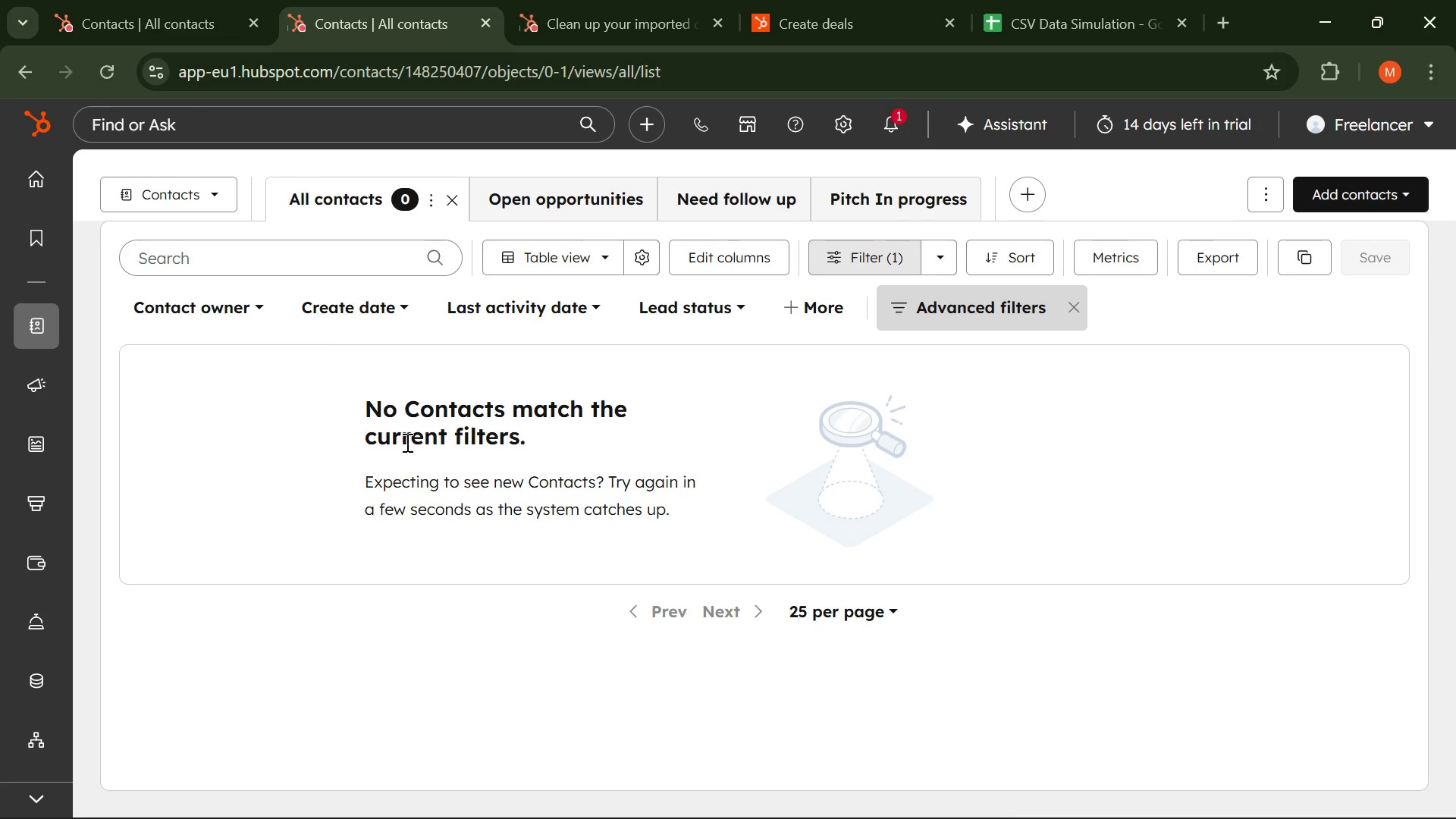 
left_click_drag(start_coordinate=[397, 490], to_coordinate=[682, 486])
 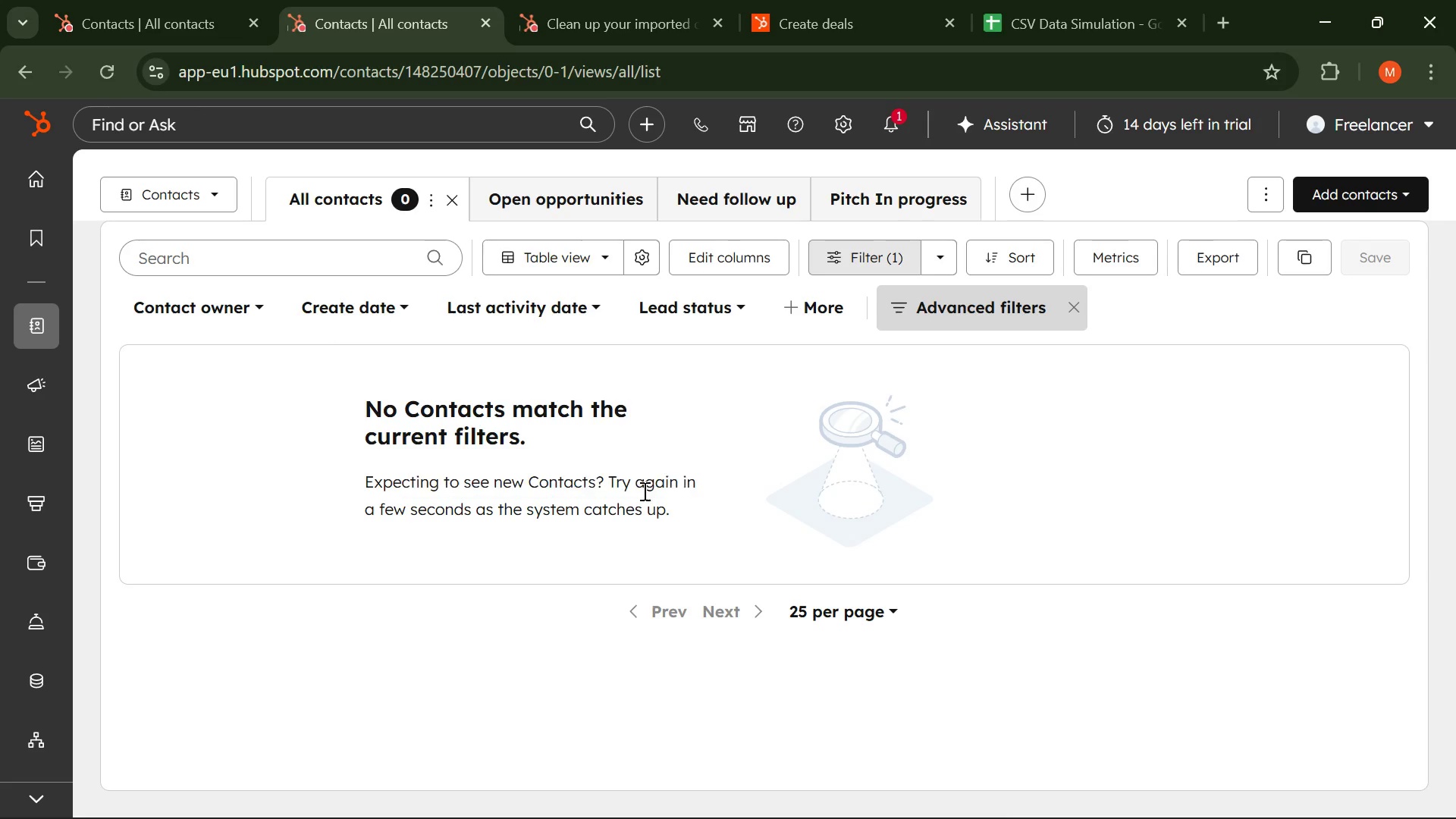 
left_click([683, 486])
 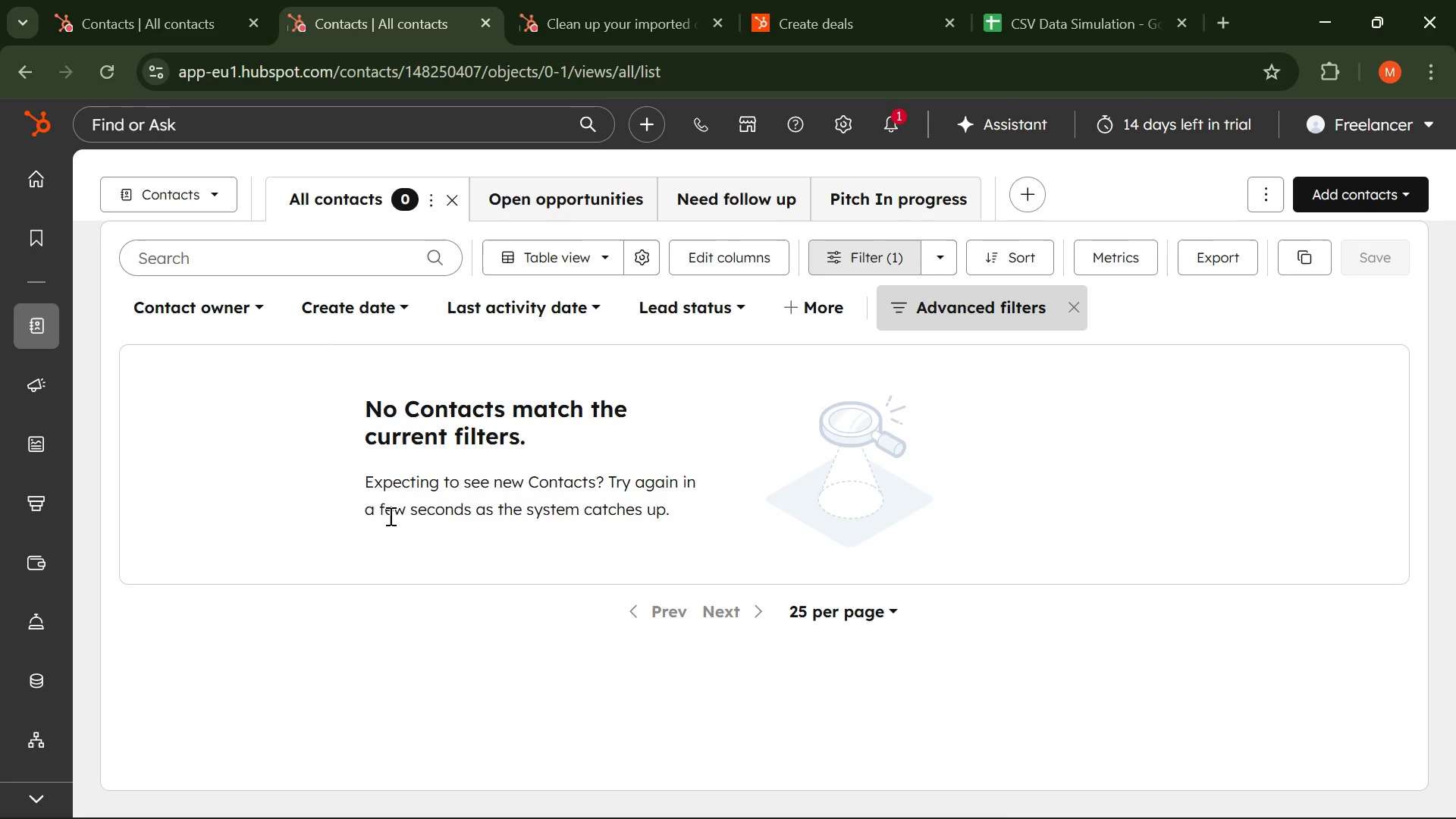 
left_click_drag(start_coordinate=[389, 516], to_coordinate=[717, 501])
 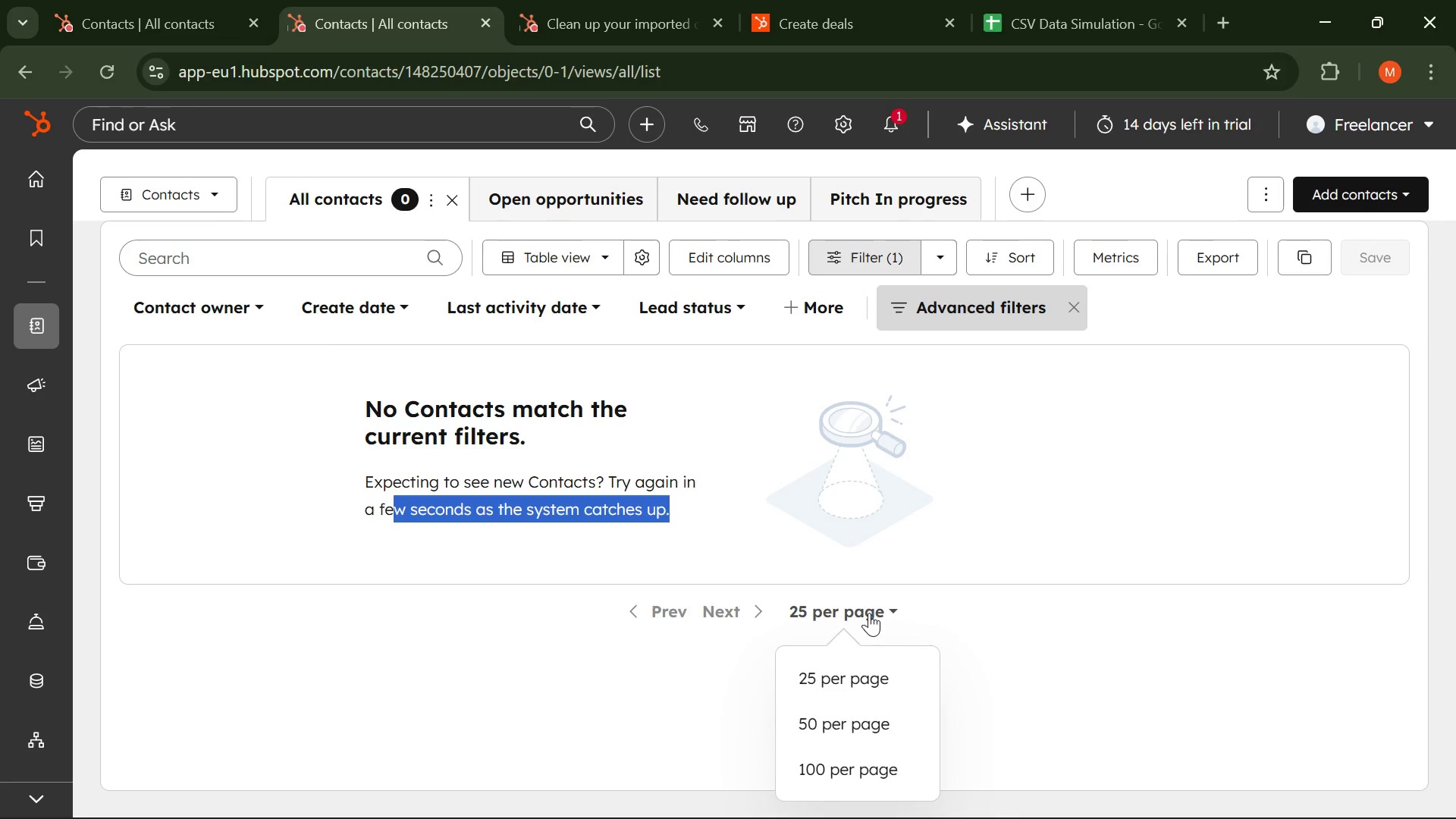 
left_click([864, 613])
 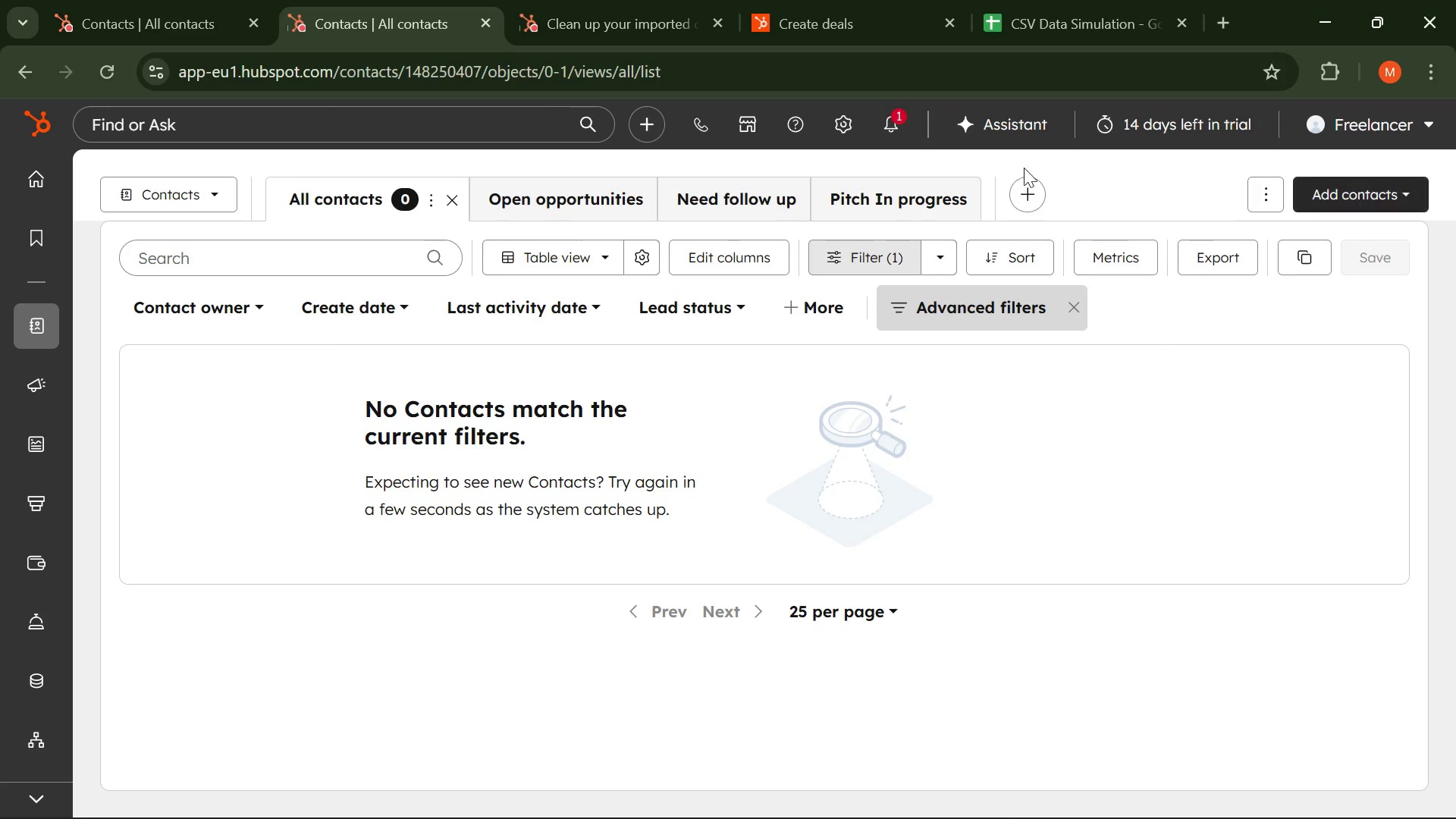 
left_click([152, 12])
 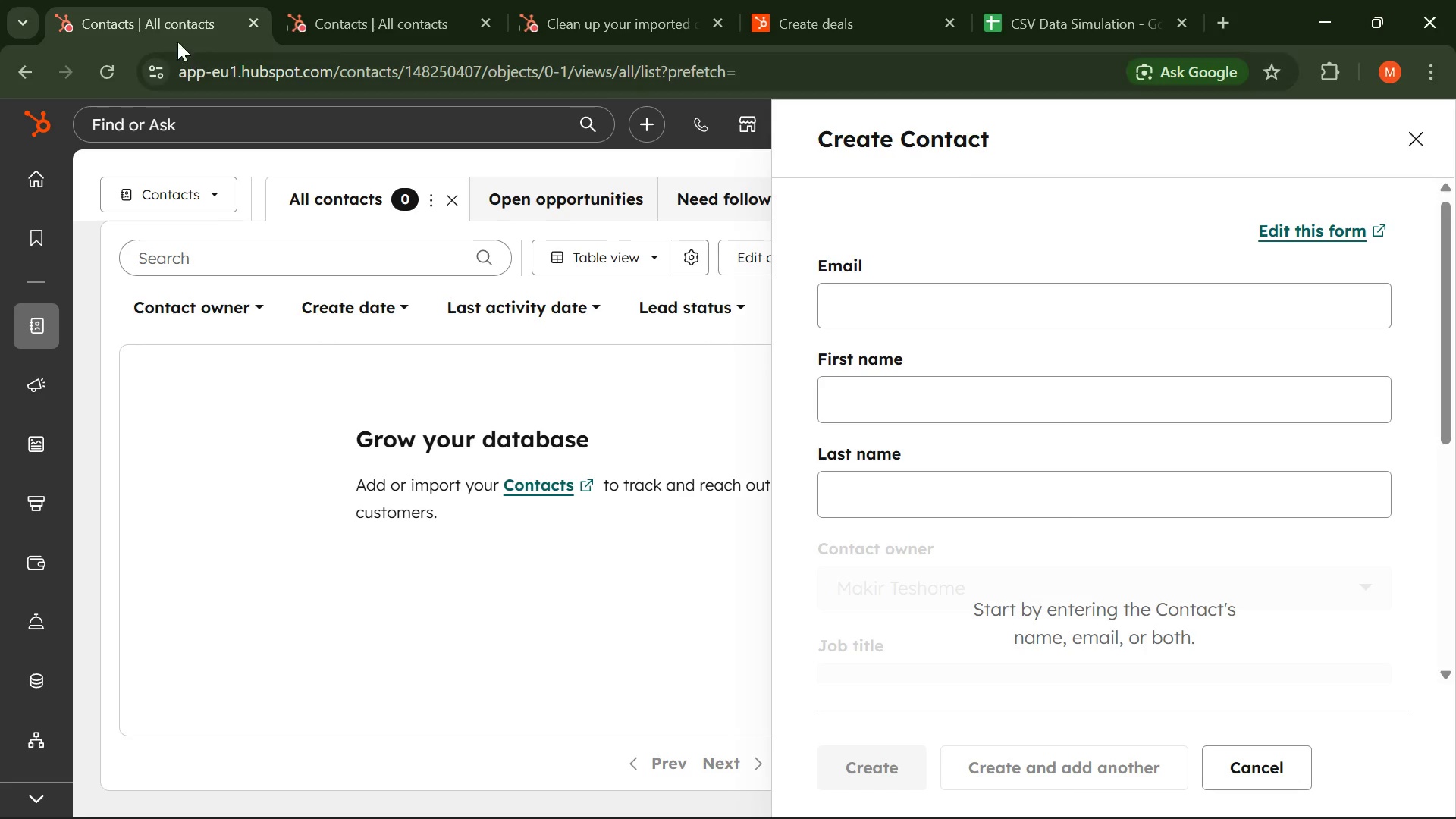 
left_click([262, 25])
 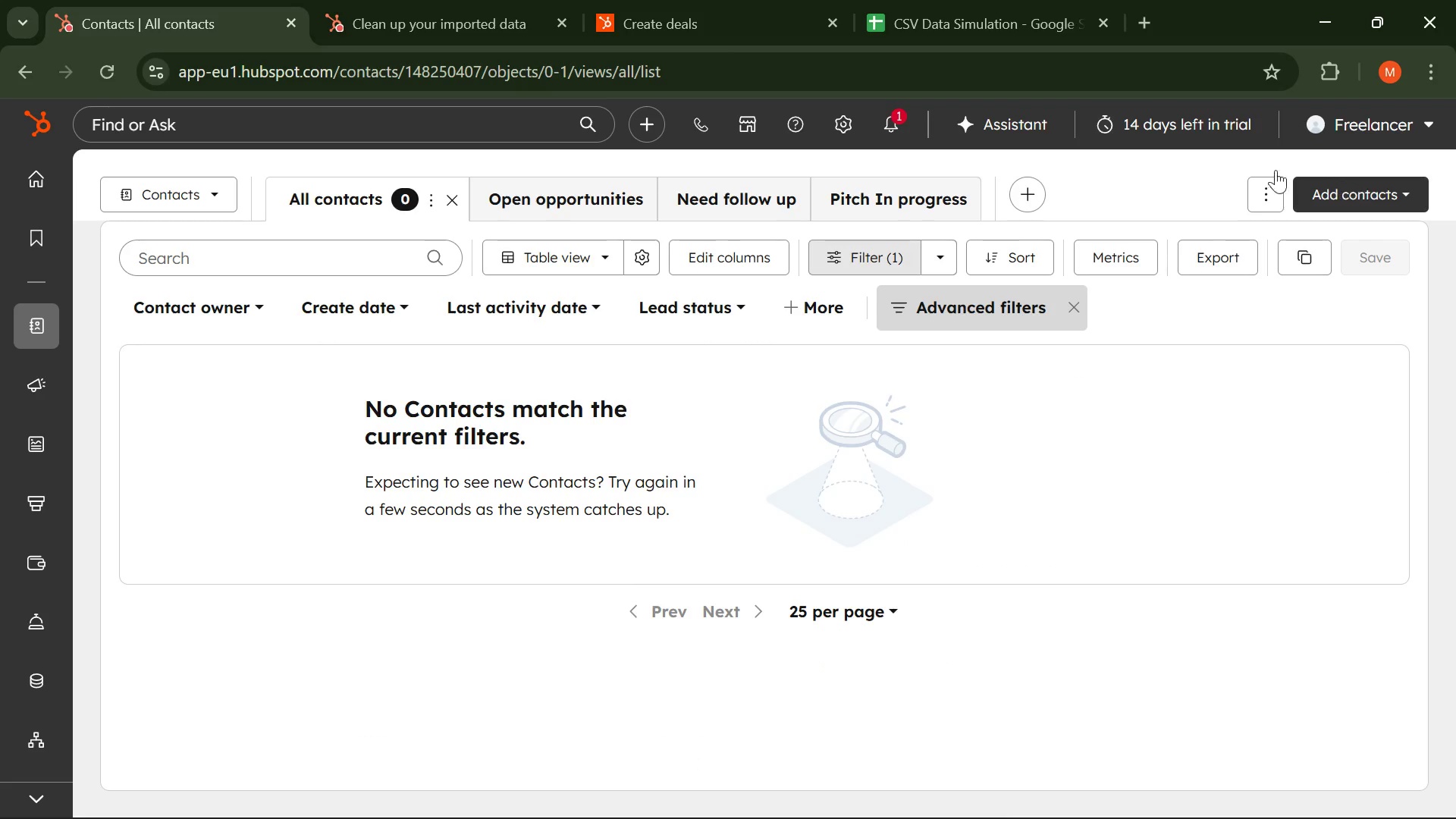 
left_click([428, 17])
 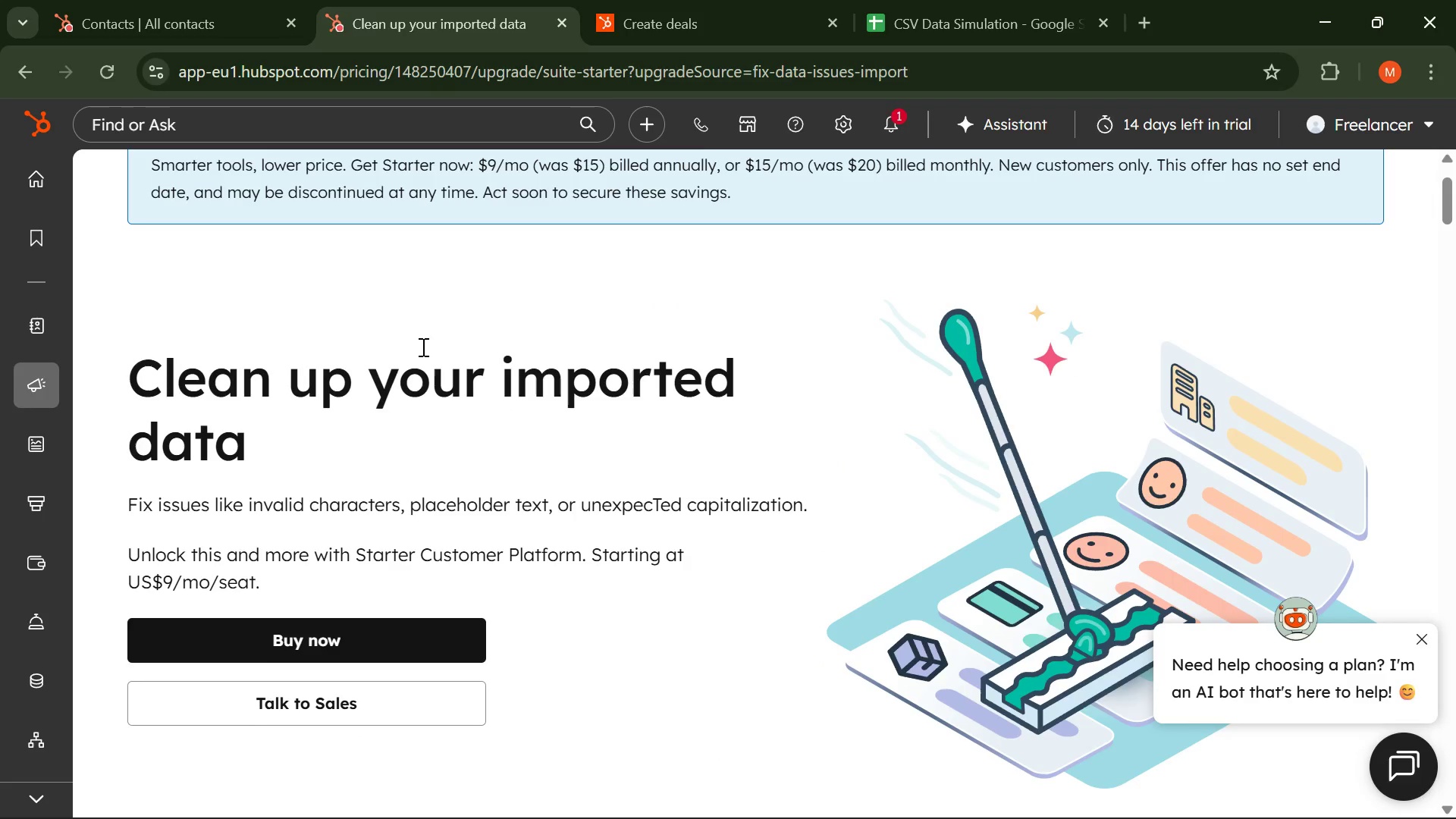 
scroll: coordinate [422, 347], scroll_direction: down, amount: 1.0
 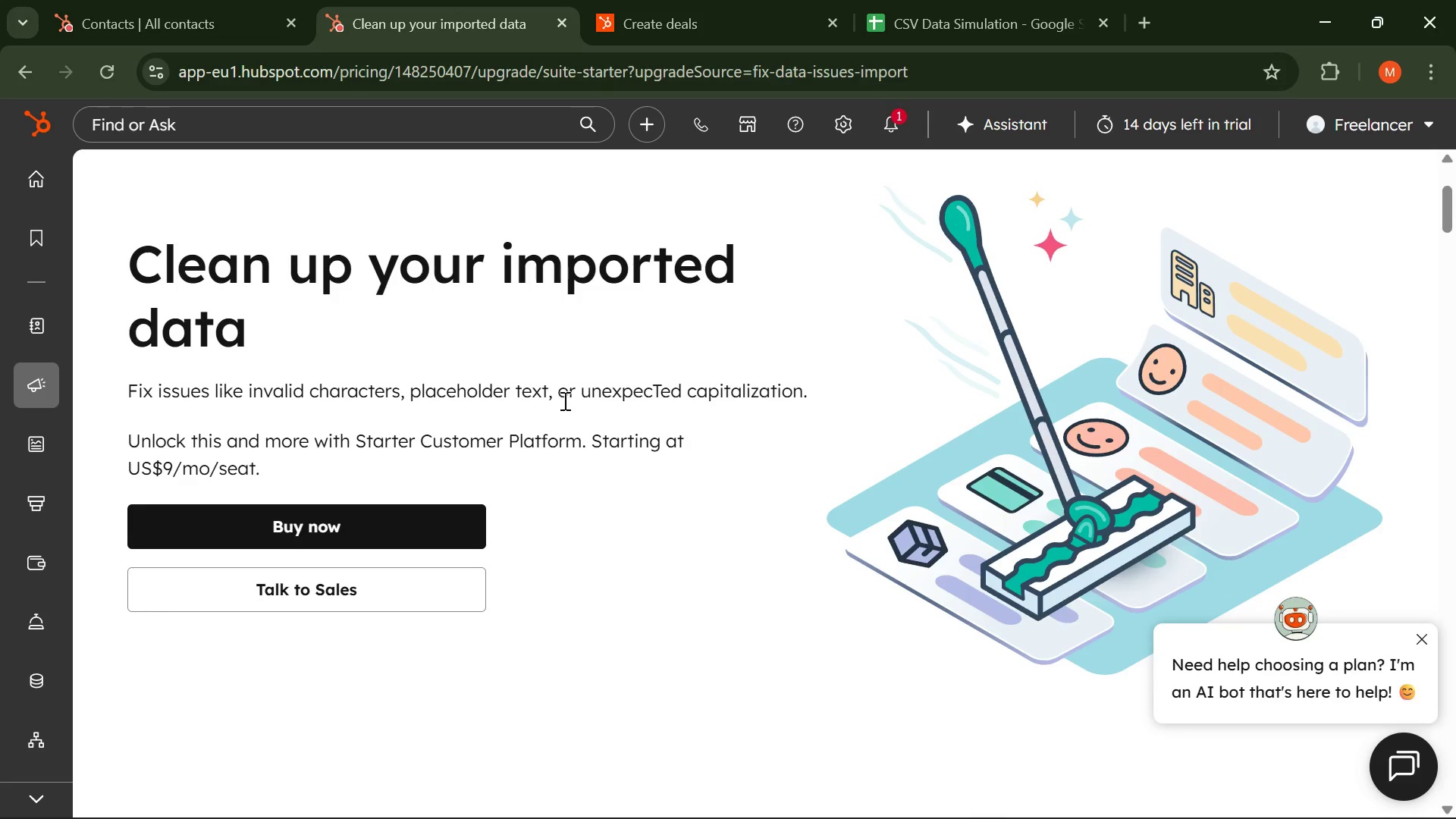 
left_click_drag(start_coordinate=[588, 387], to_coordinate=[832, 394])
 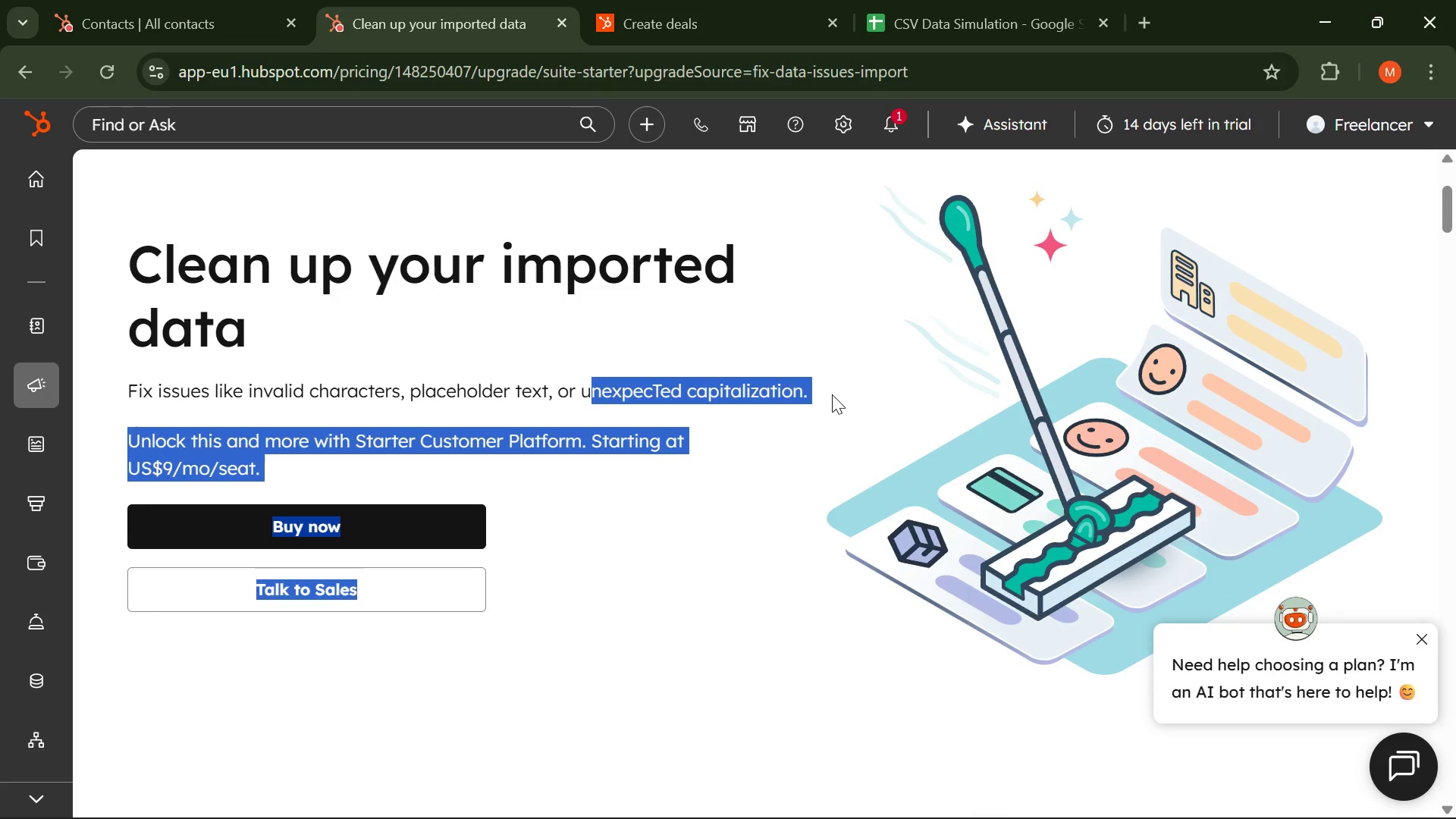 
left_click([832, 394])
 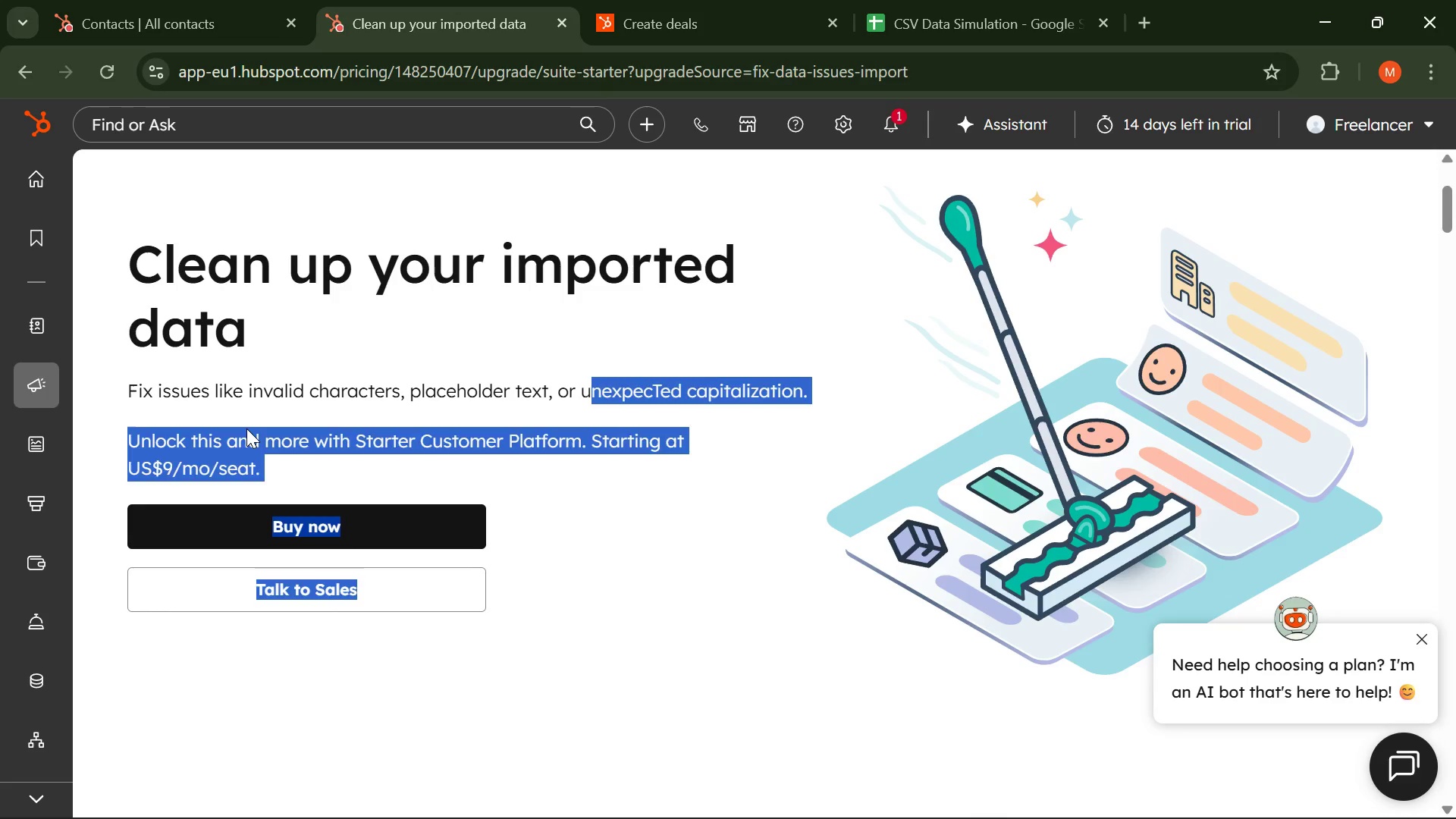 
left_click([246, 428])
 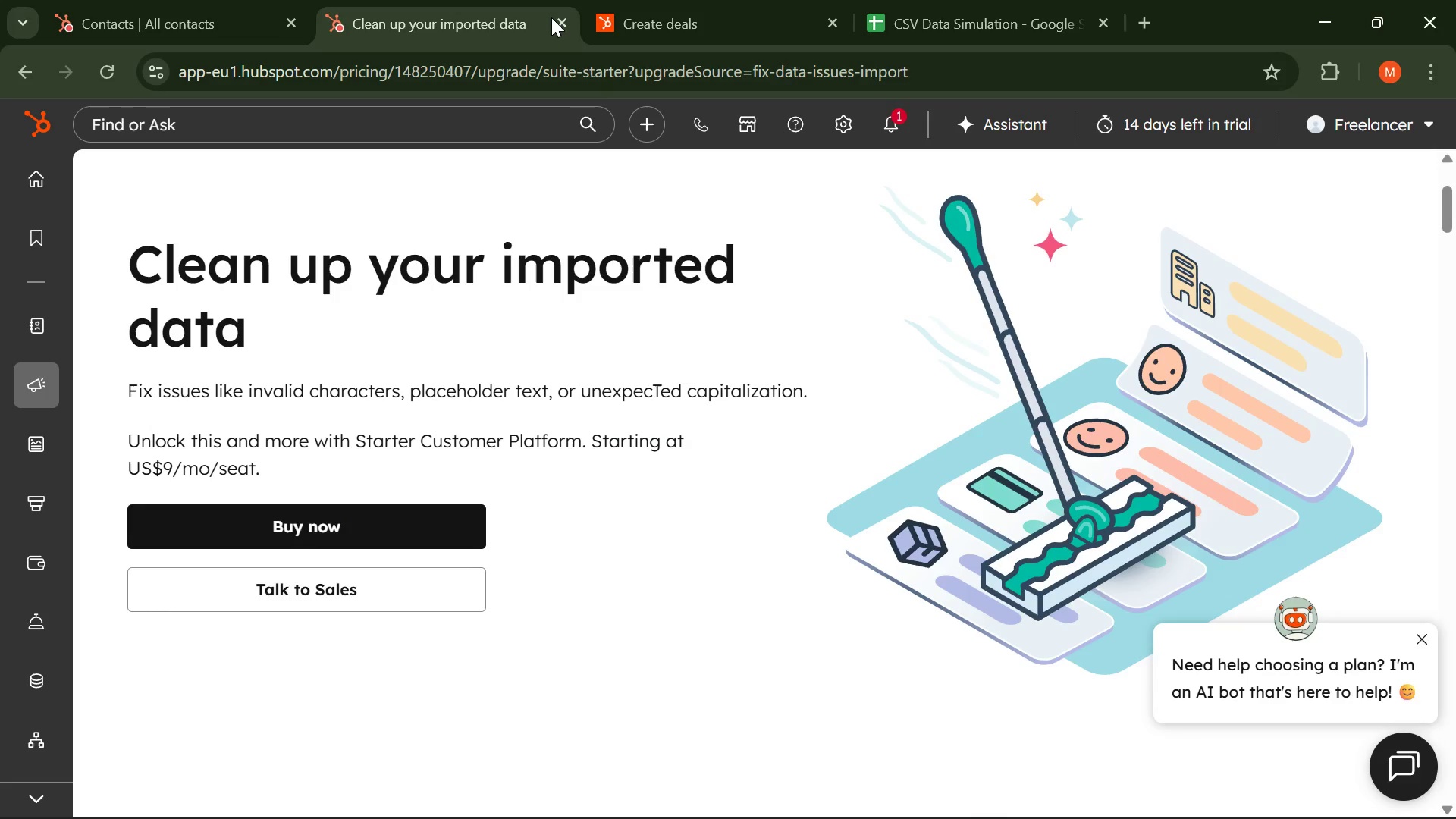 
left_click([551, 17])
 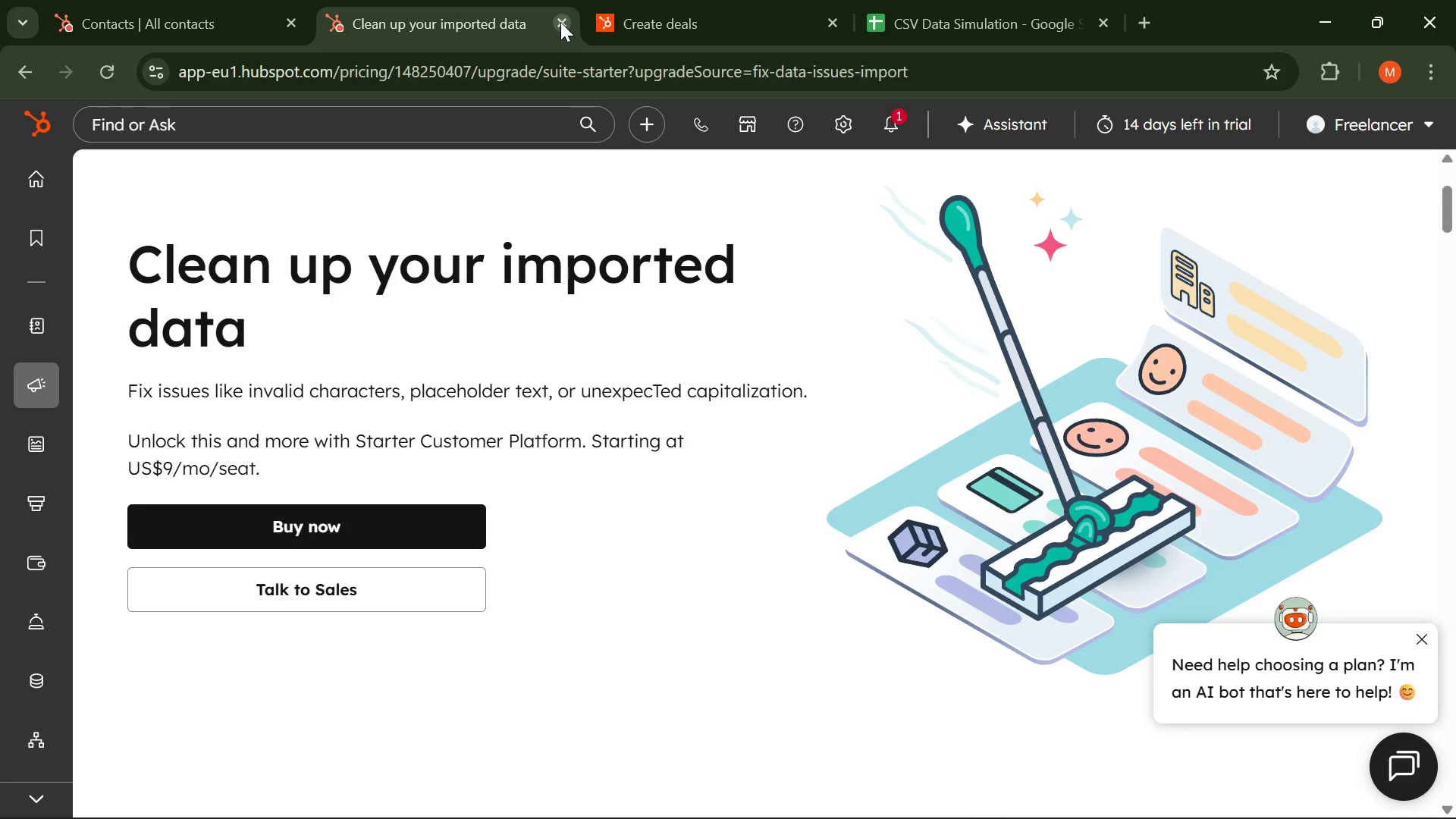 
left_click([560, 22])
 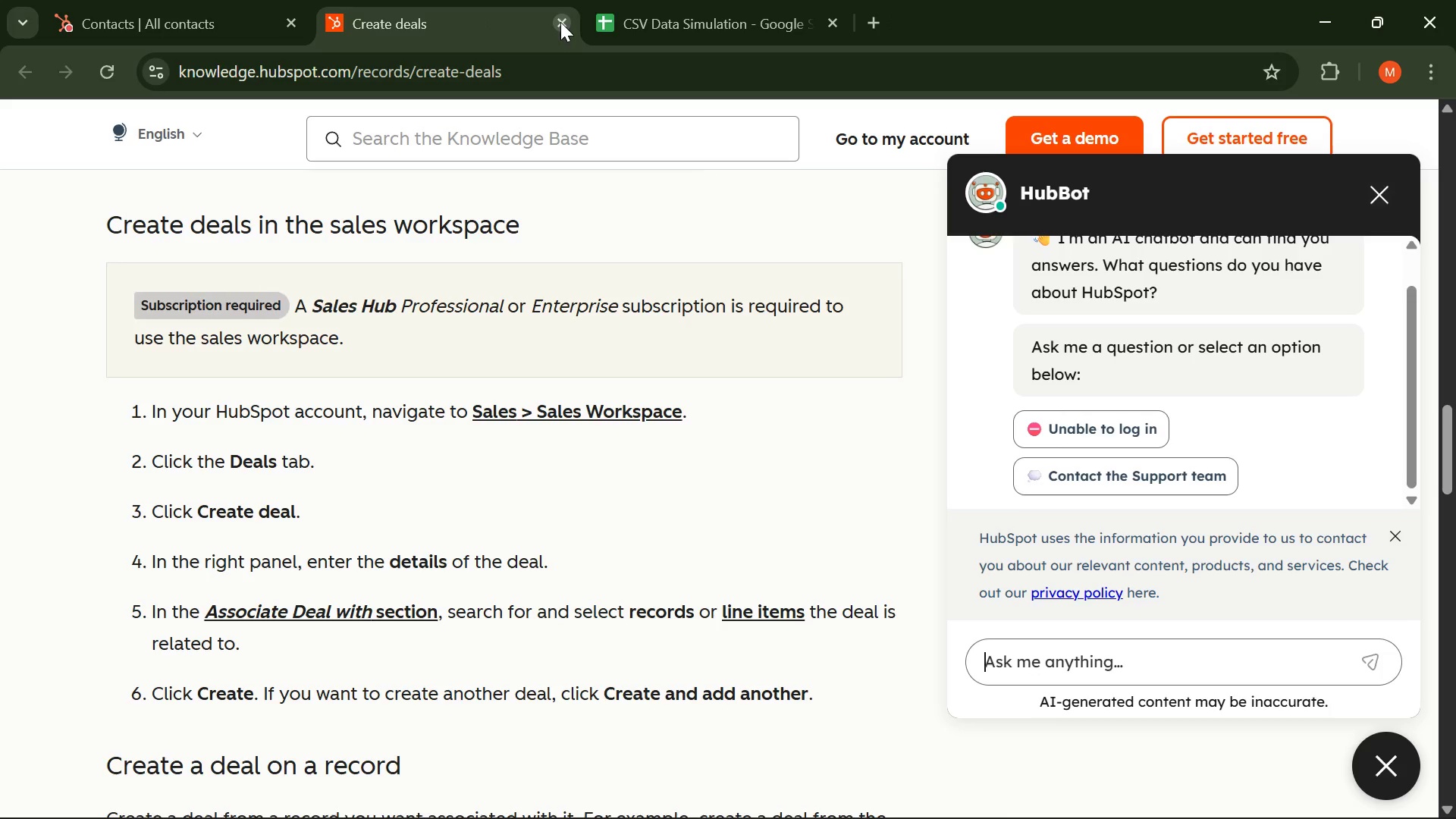 
left_click([560, 22])
 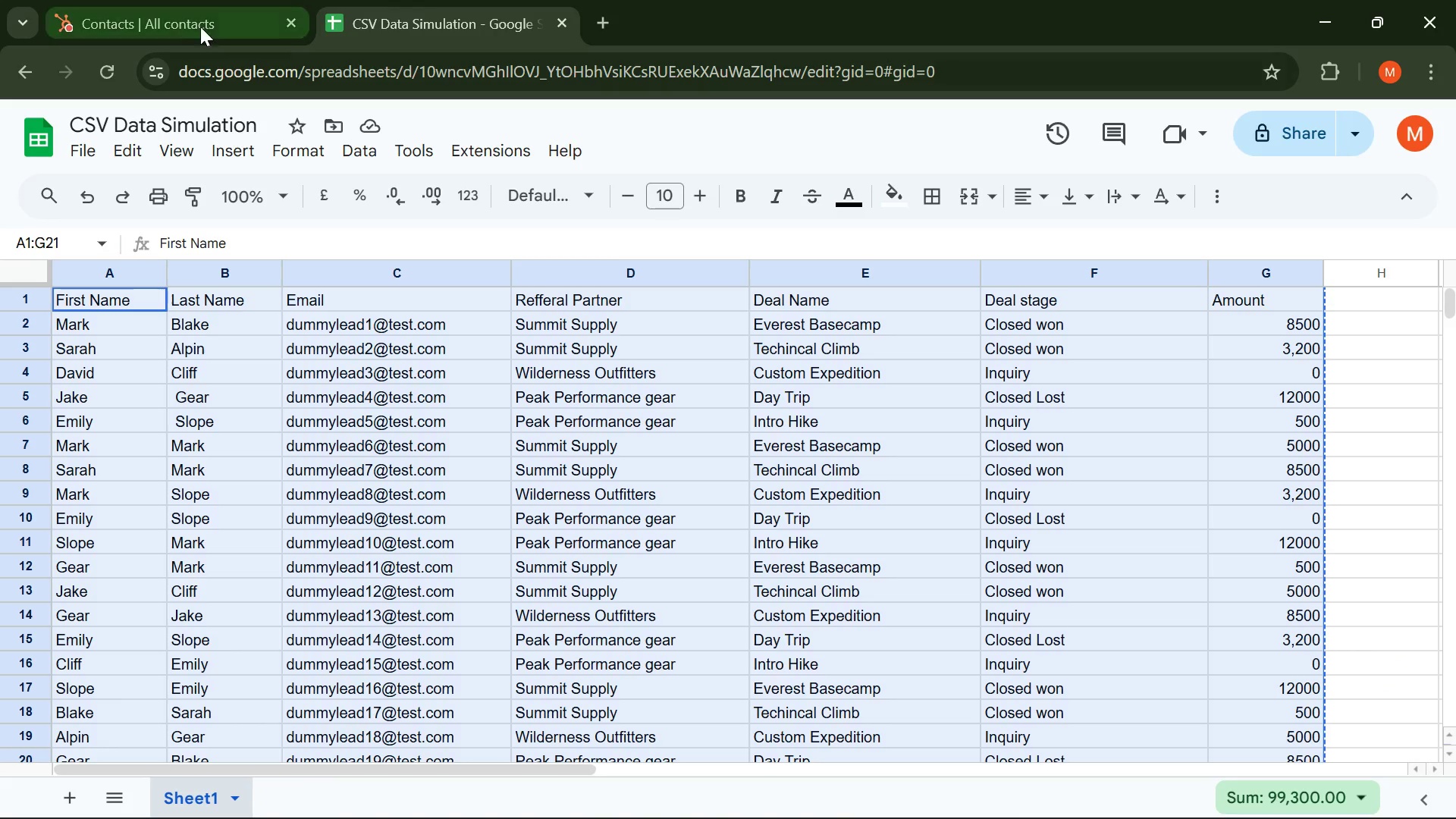 
left_click([188, 22])
 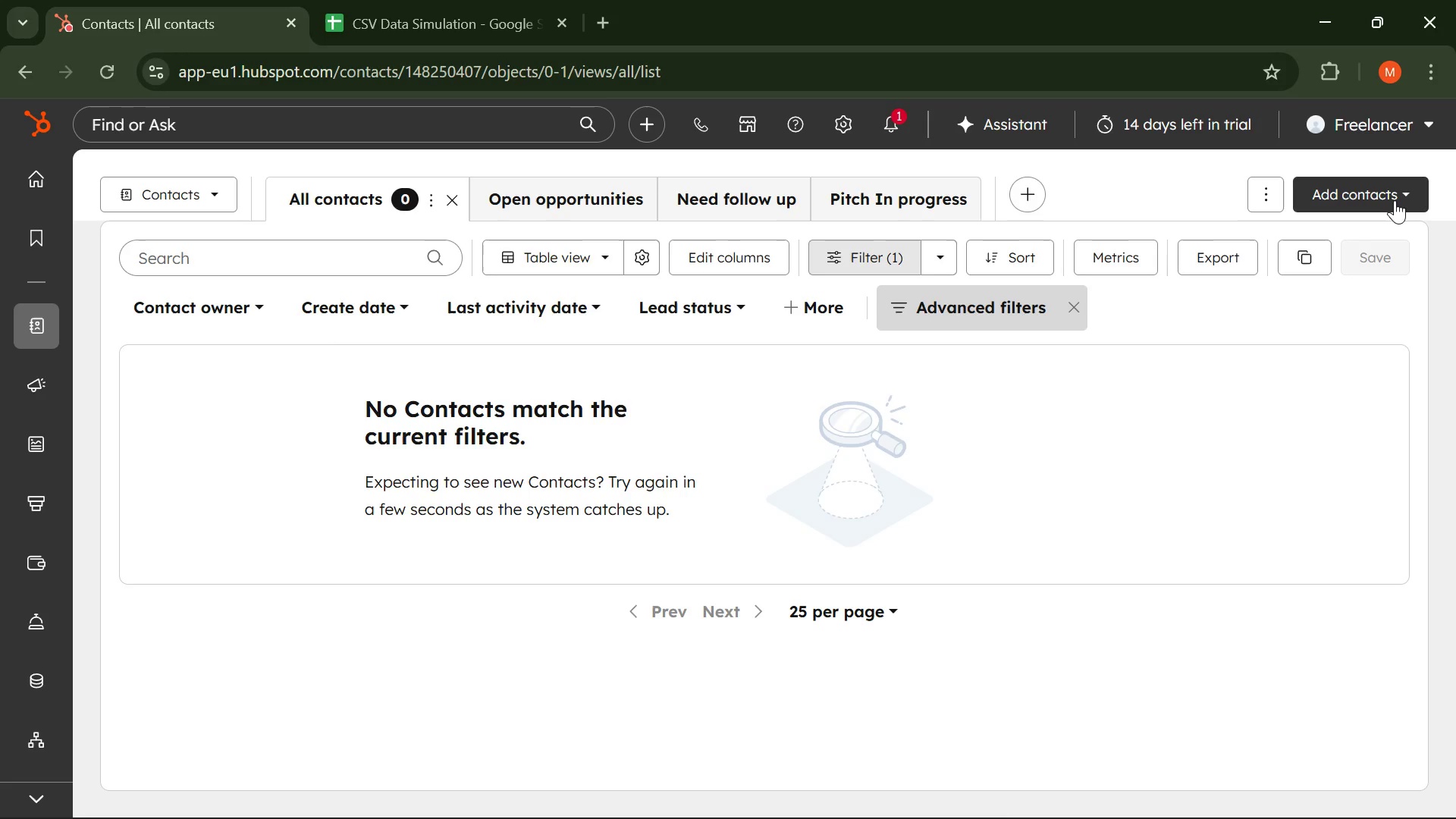 
left_click([1395, 200])
 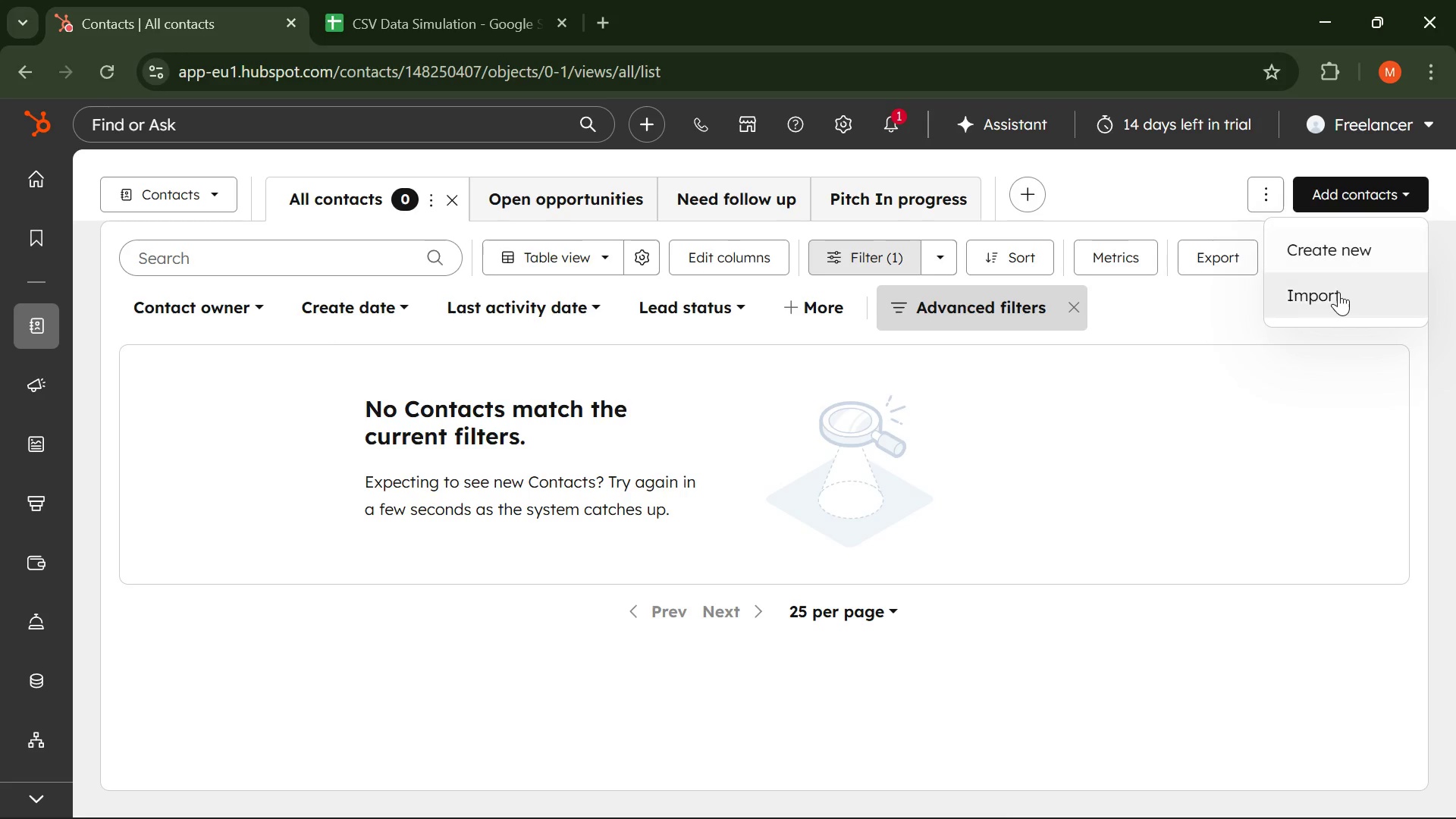 
left_click([1338, 292])
 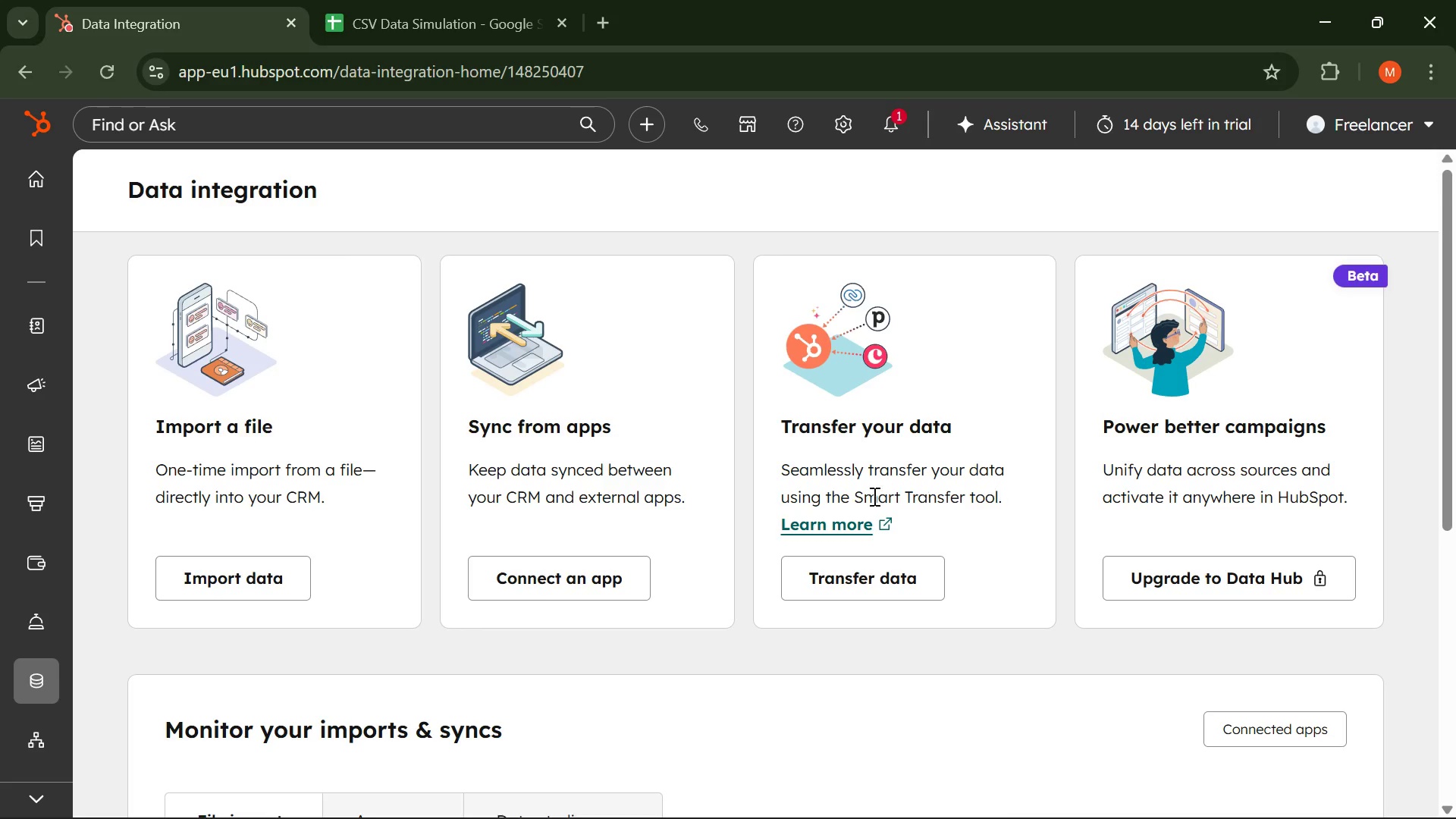 
wait(18.77)
 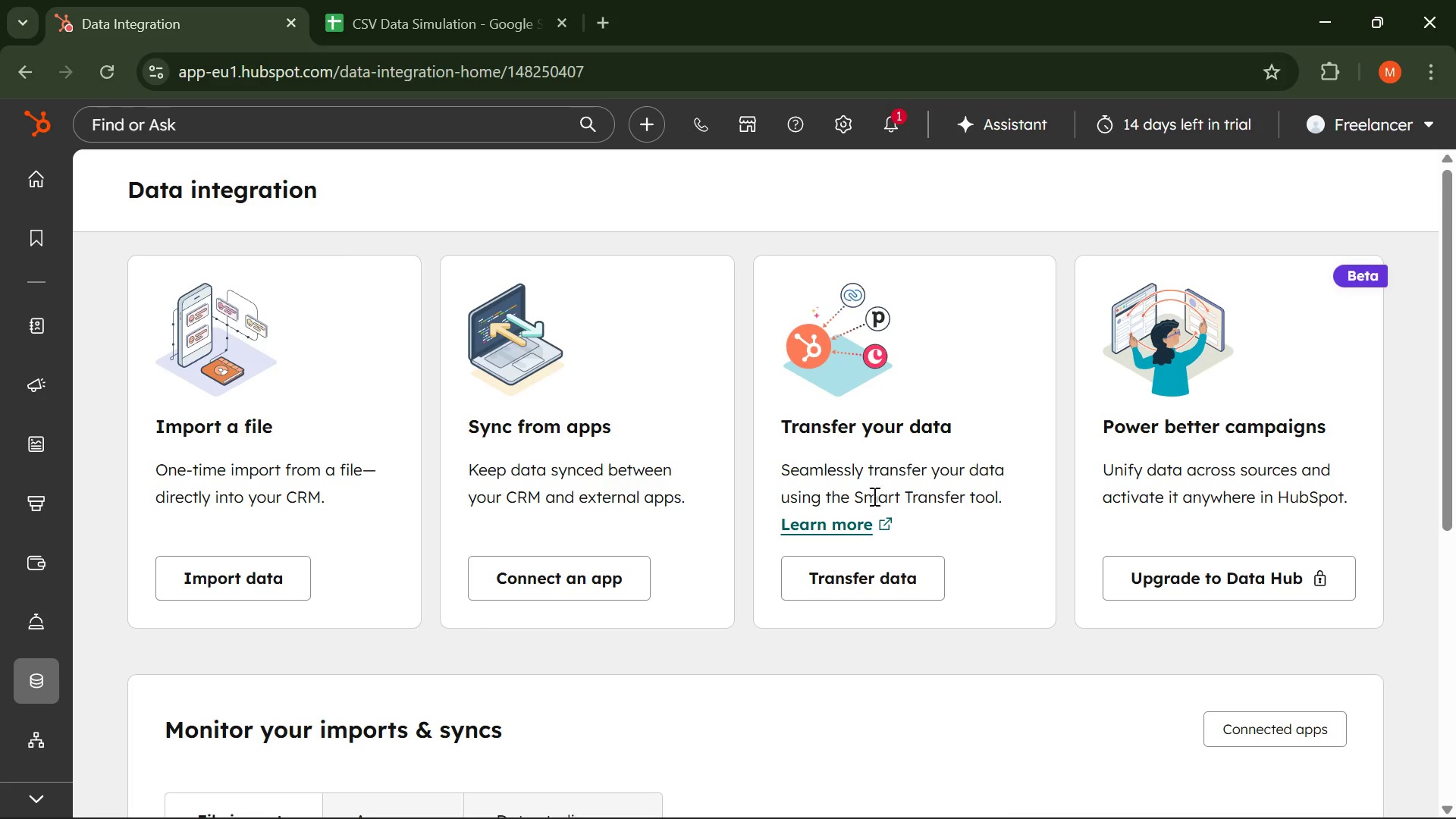 
scroll: coordinate [400, 565], scroll_direction: down, amount: 4.0
 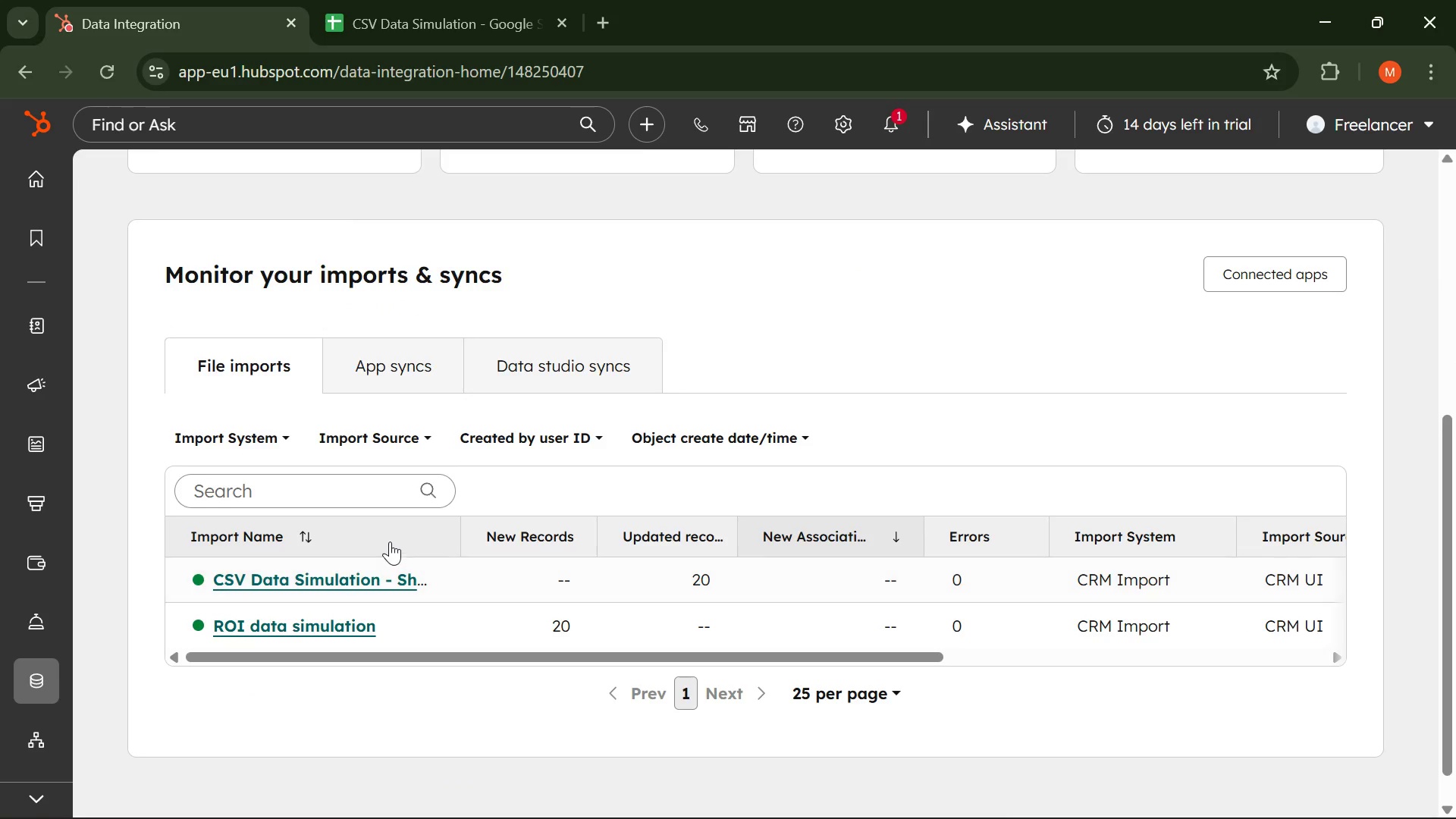 
scroll: coordinate [386, 531], scroll_direction: up, amount: 3.0
 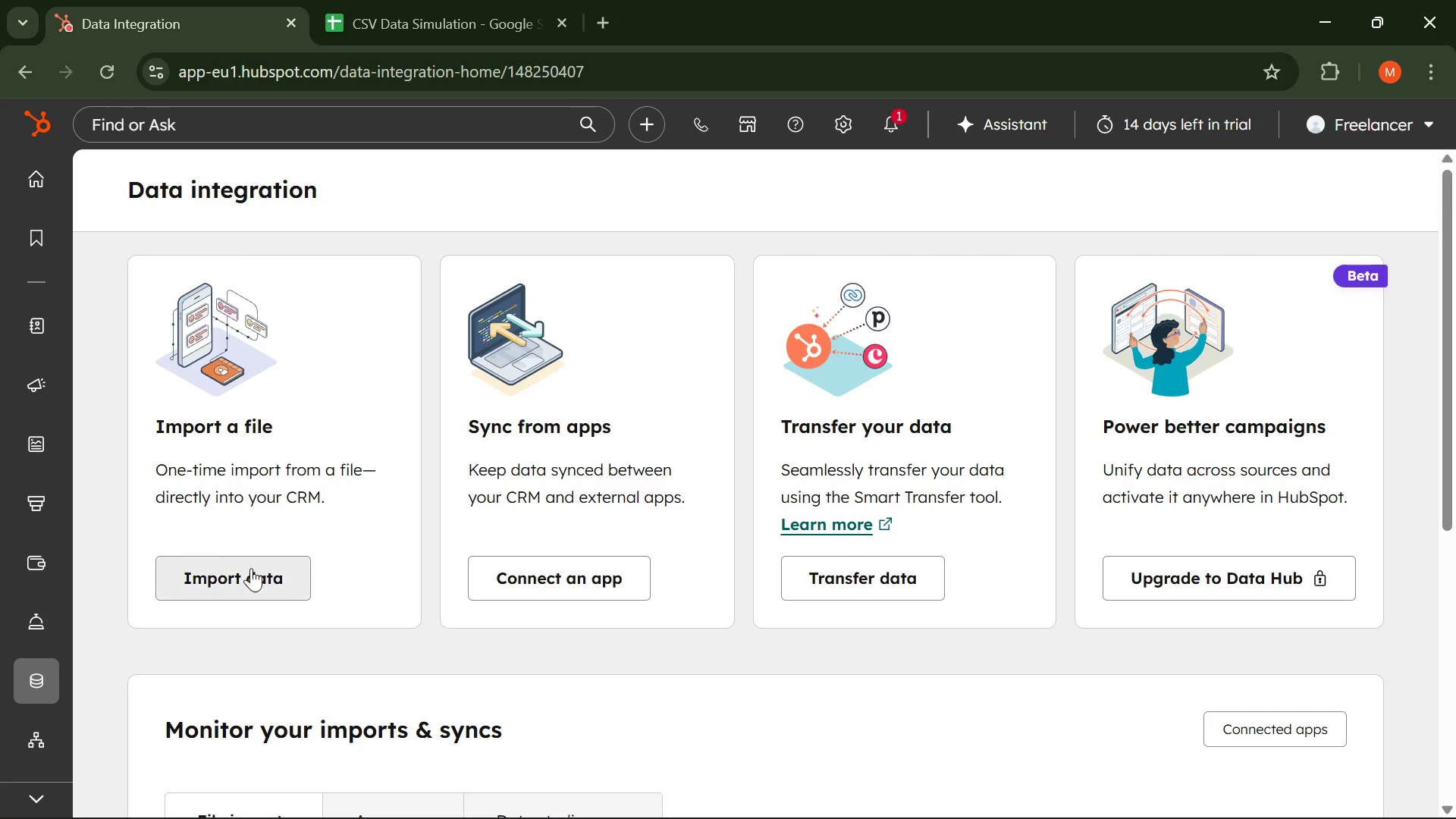 
left_click([251, 568])
 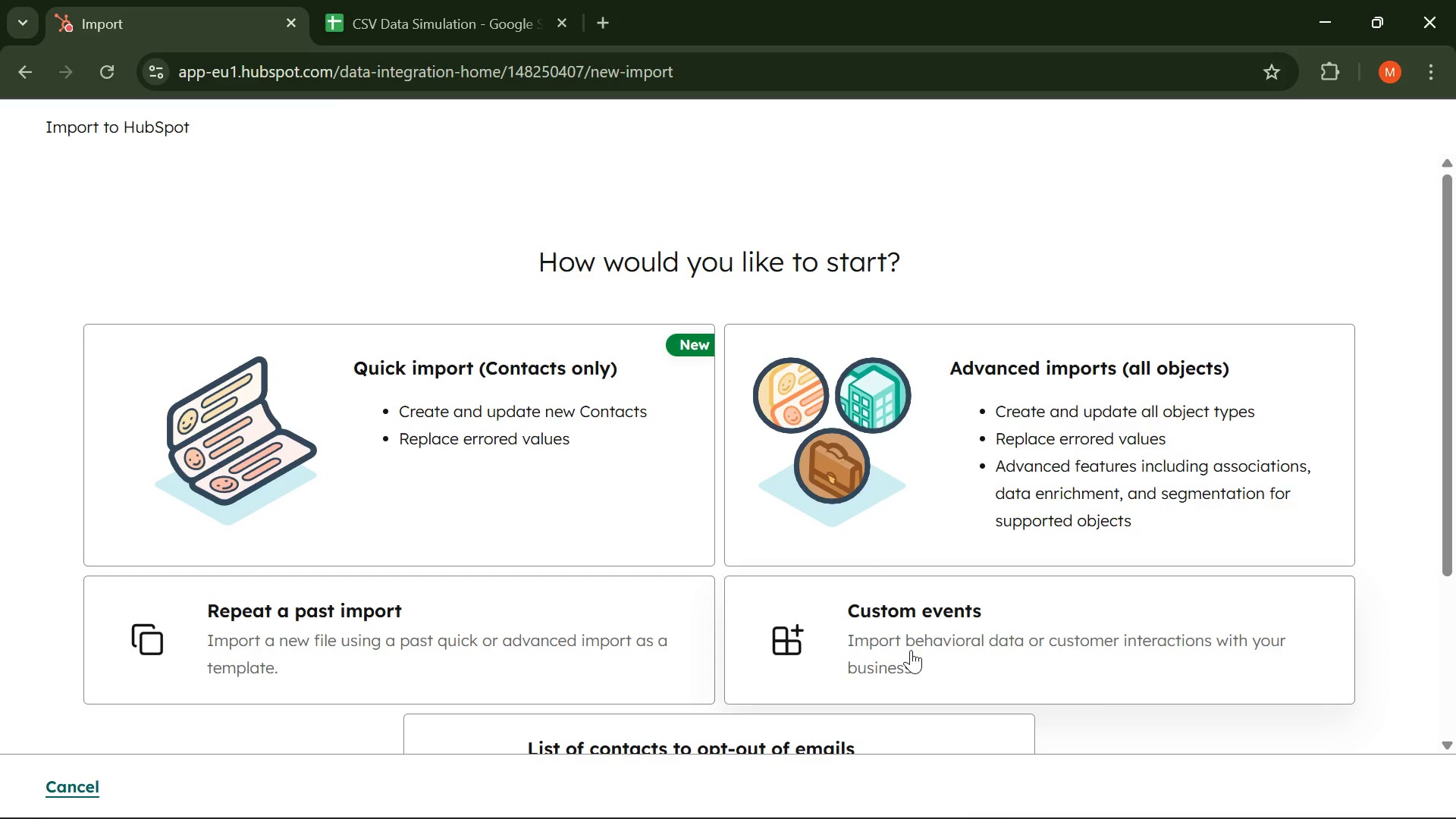 
wait(5.56)
 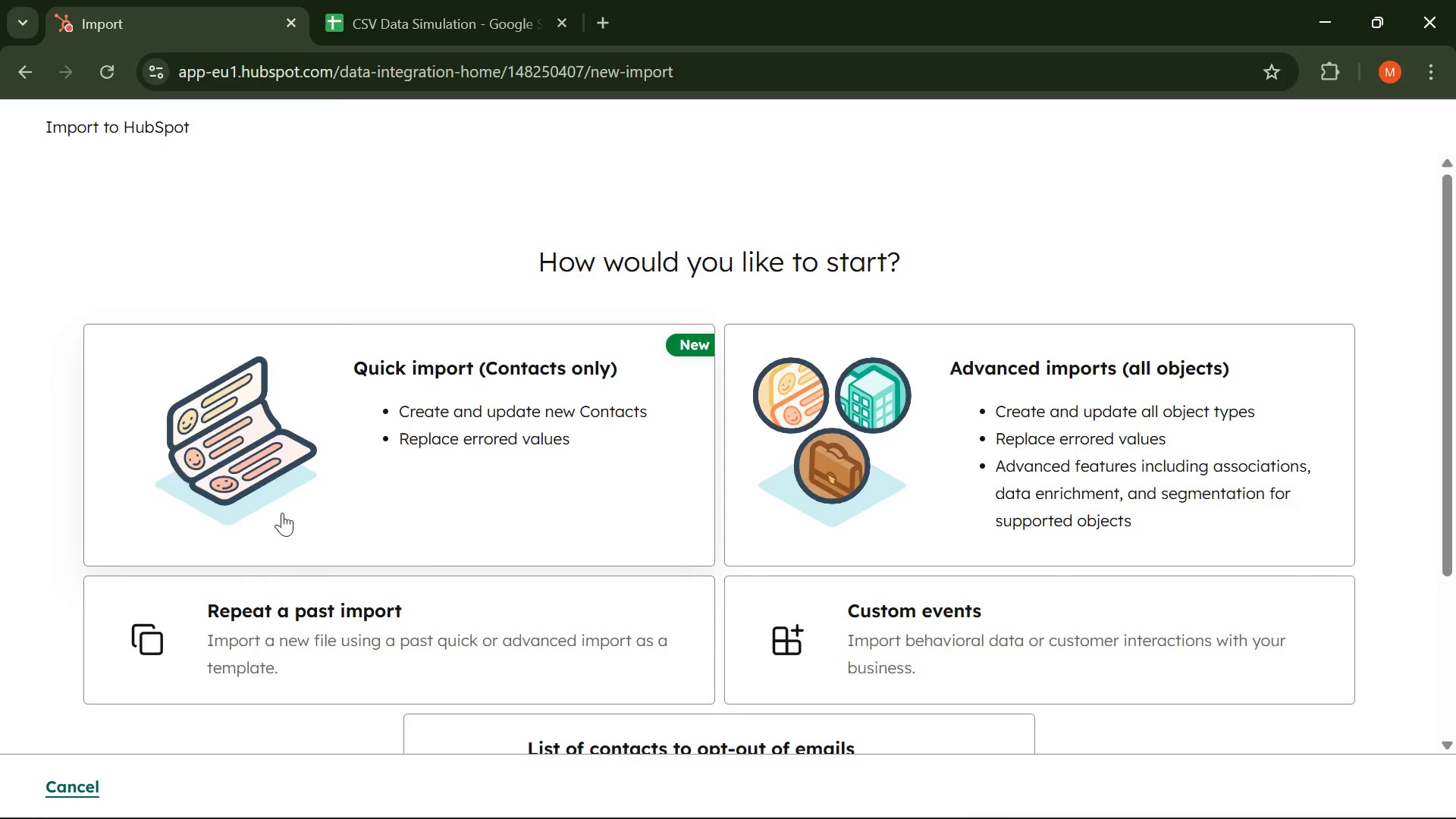 
scroll: coordinate [1100, 635], scroll_direction: none, amount: 0.0
 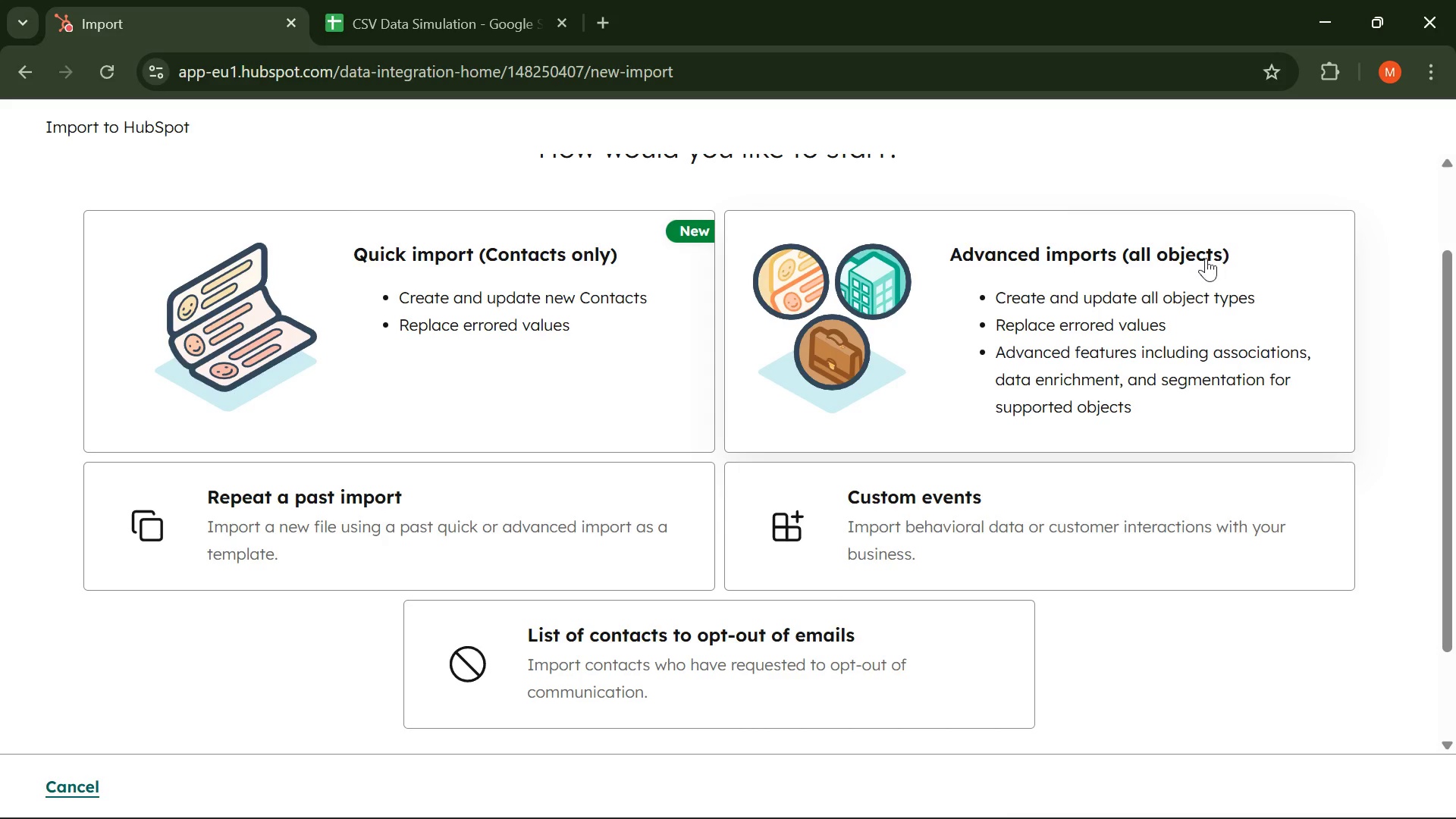 
wait(9.18)
 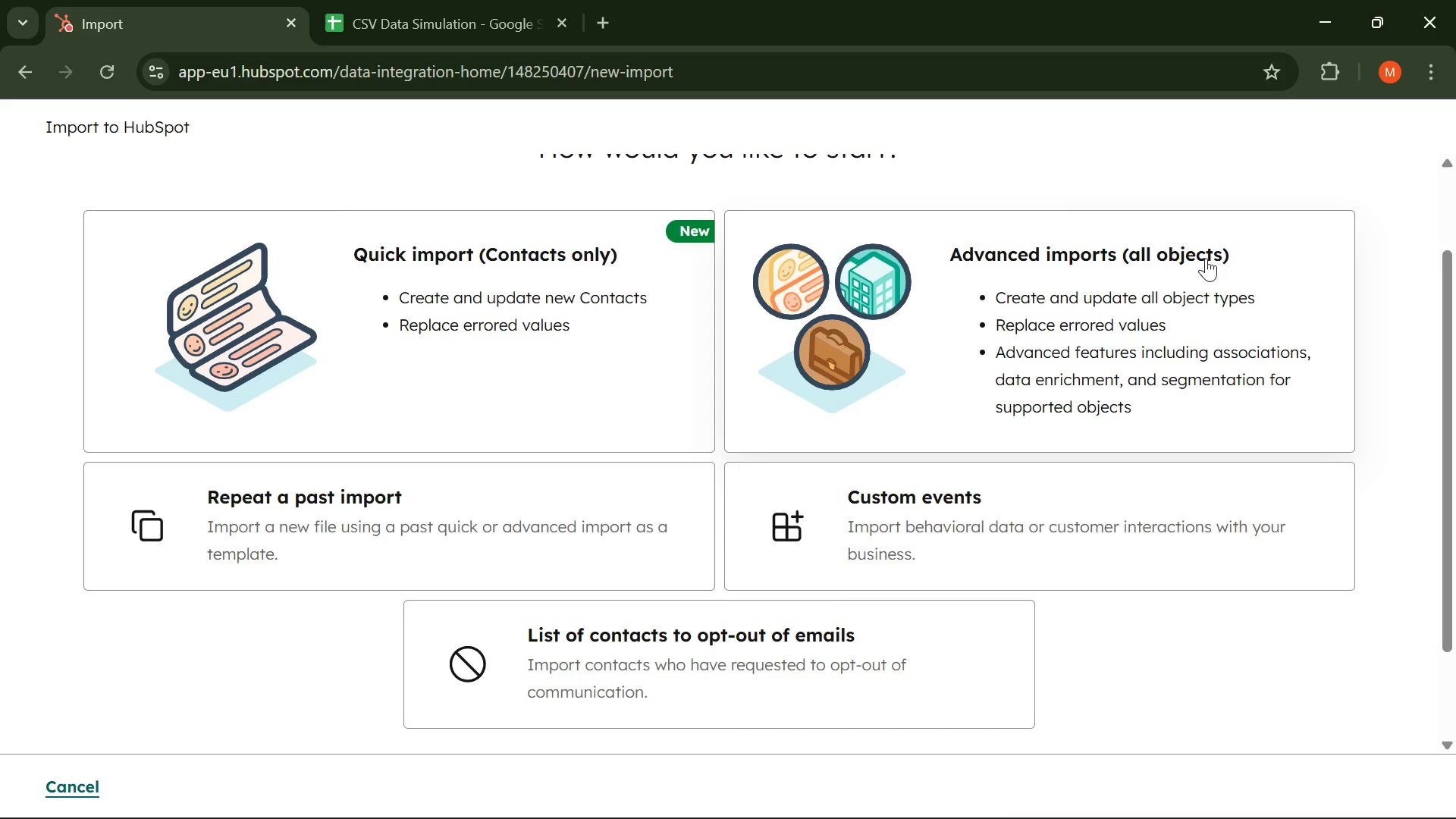 
left_click([952, 326])
 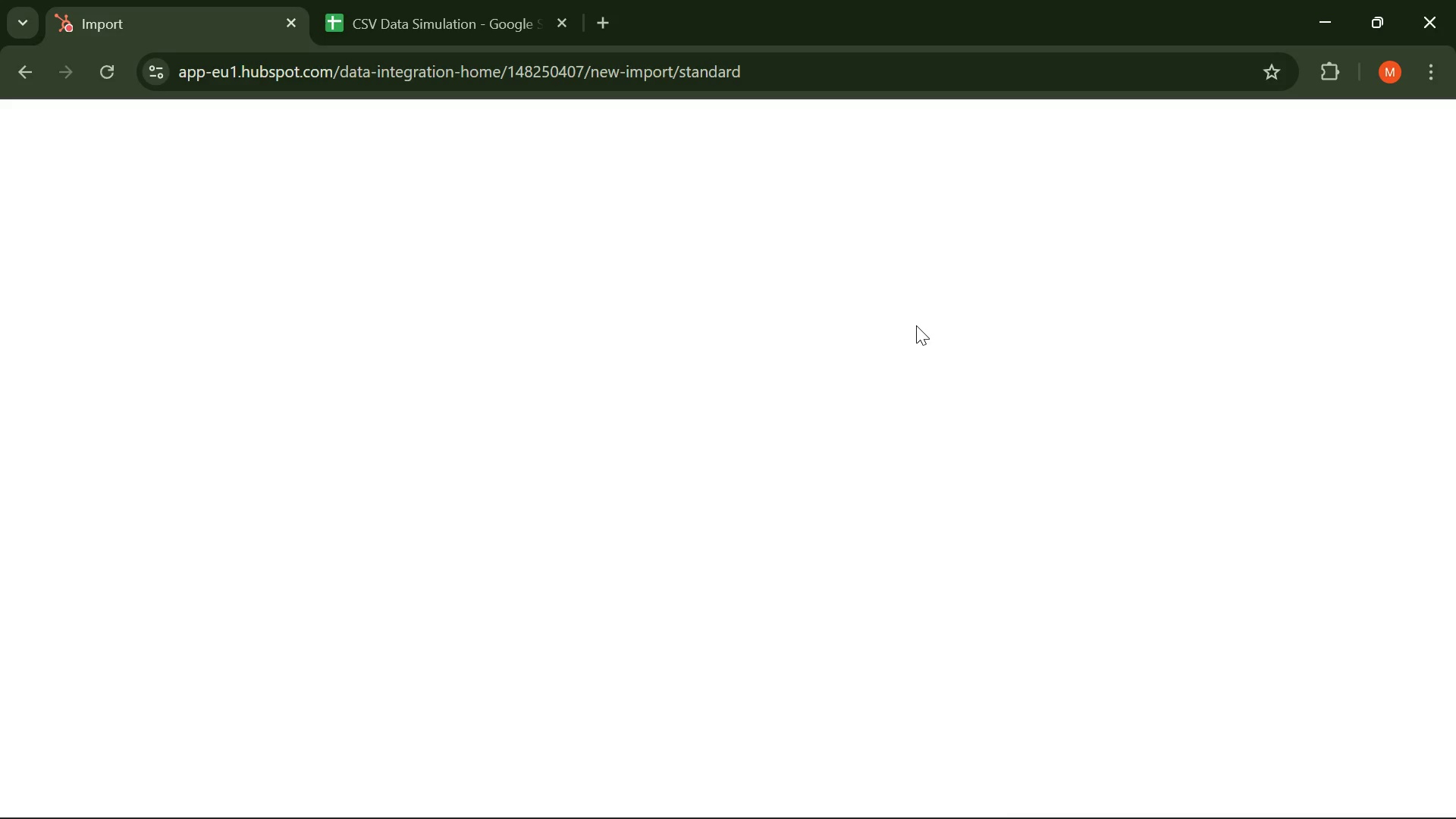 
wait(12.36)
 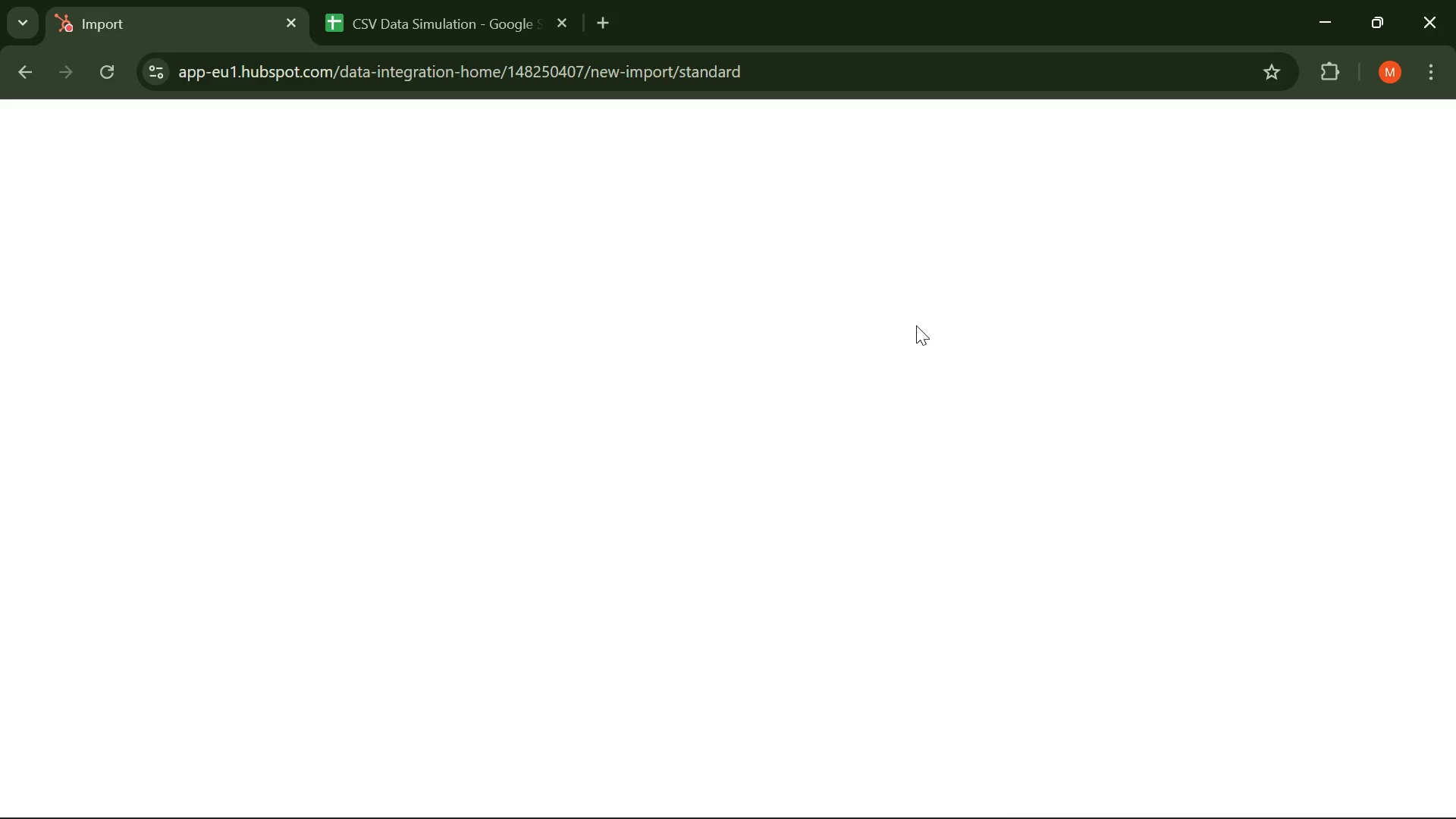 
scroll: coordinate [708, 445], scroll_direction: down, amount: 16.0
 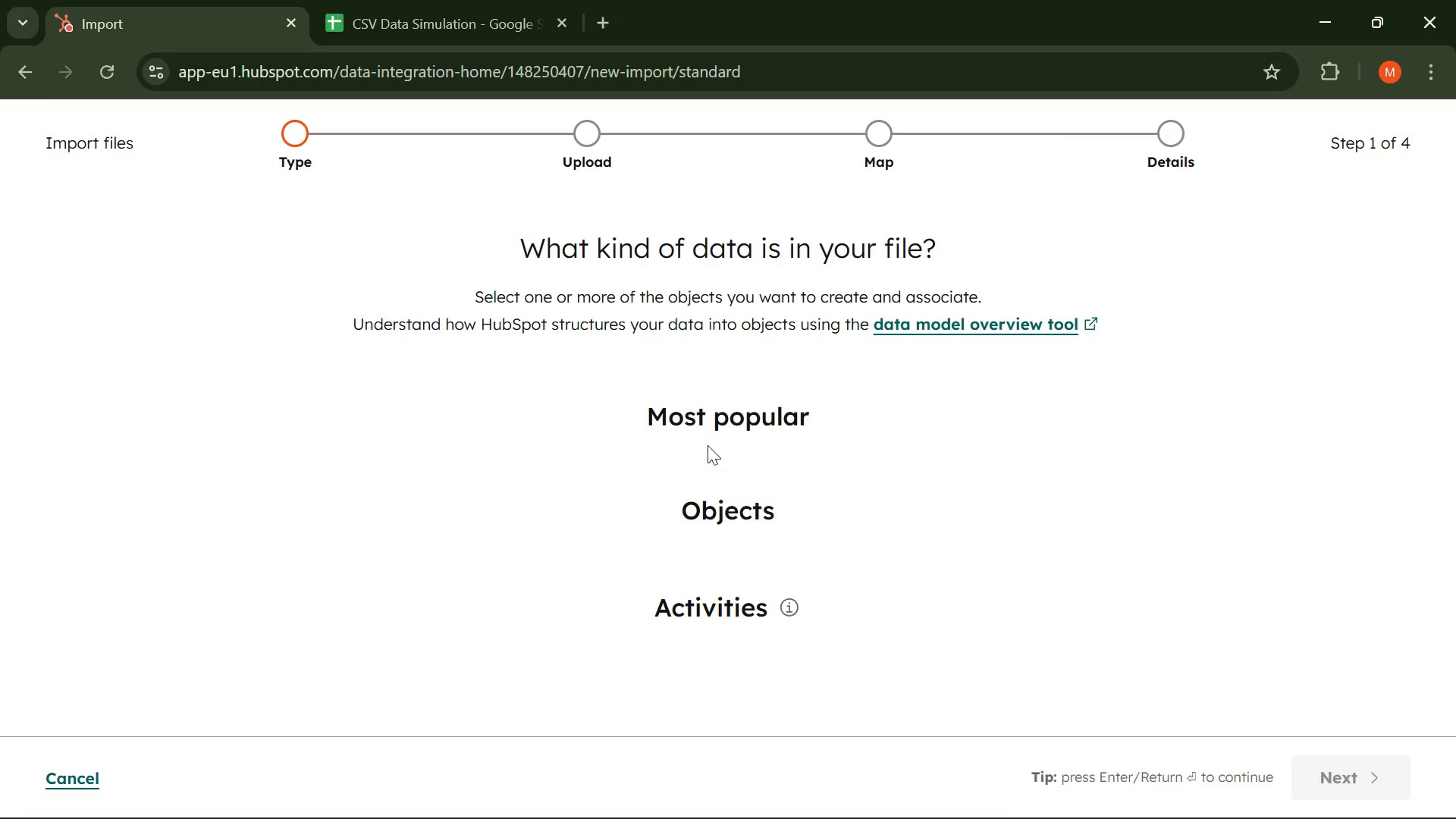 
scroll: coordinate [708, 445], scroll_direction: none, amount: 0.0
 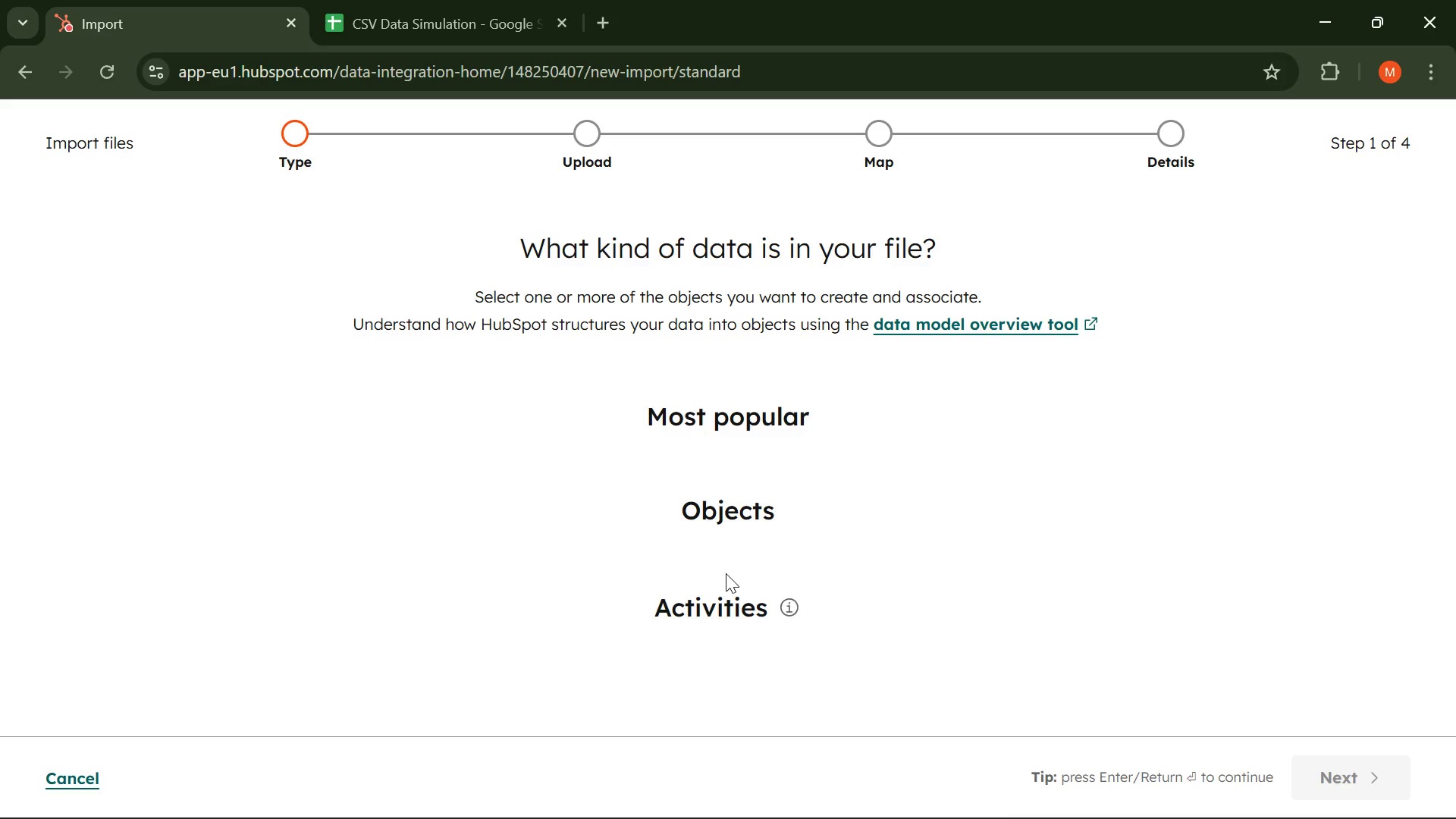 
scroll: coordinate [698, 535], scroll_direction: down, amount: 5.0
 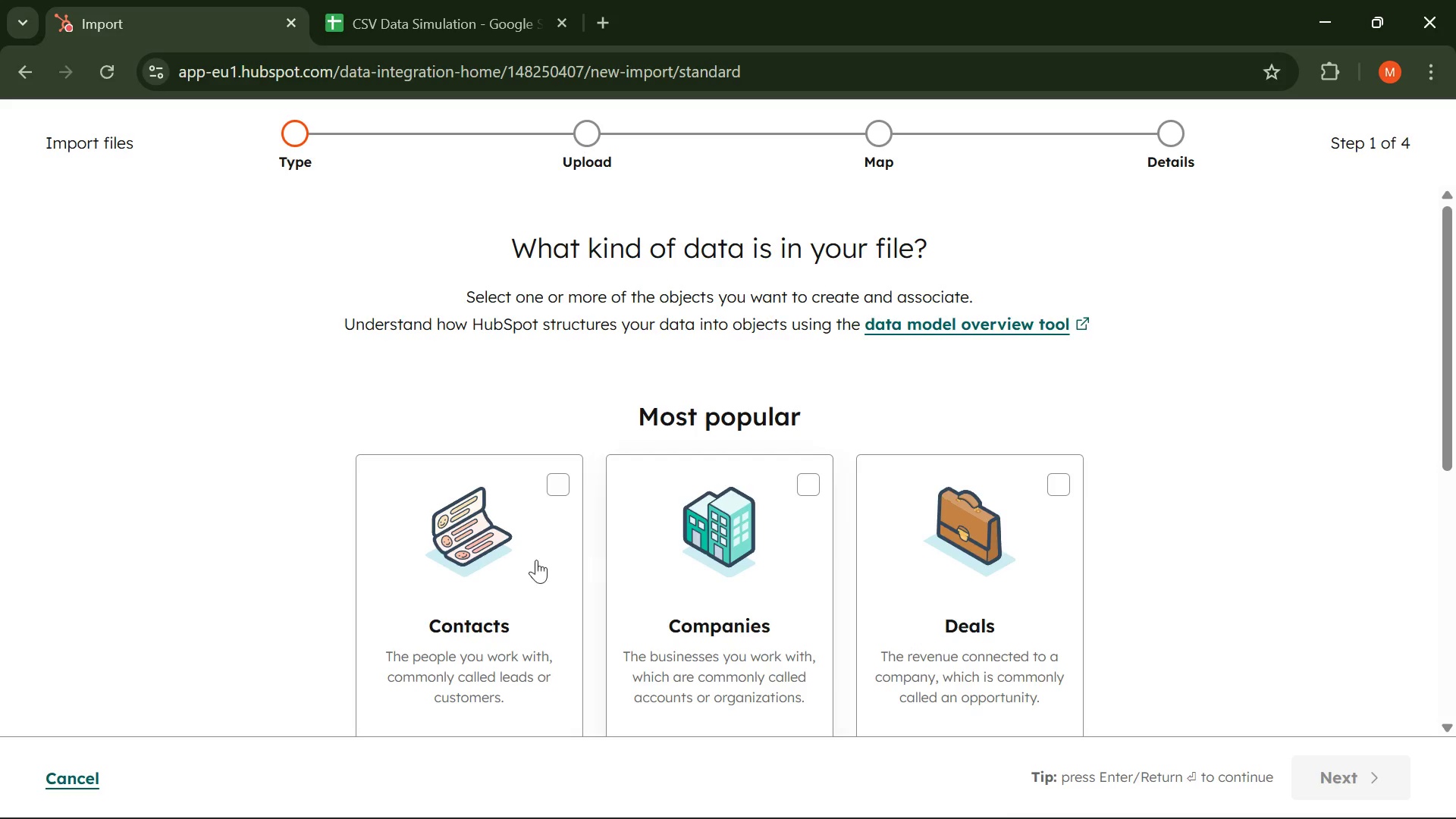 
left_click([526, 561])
 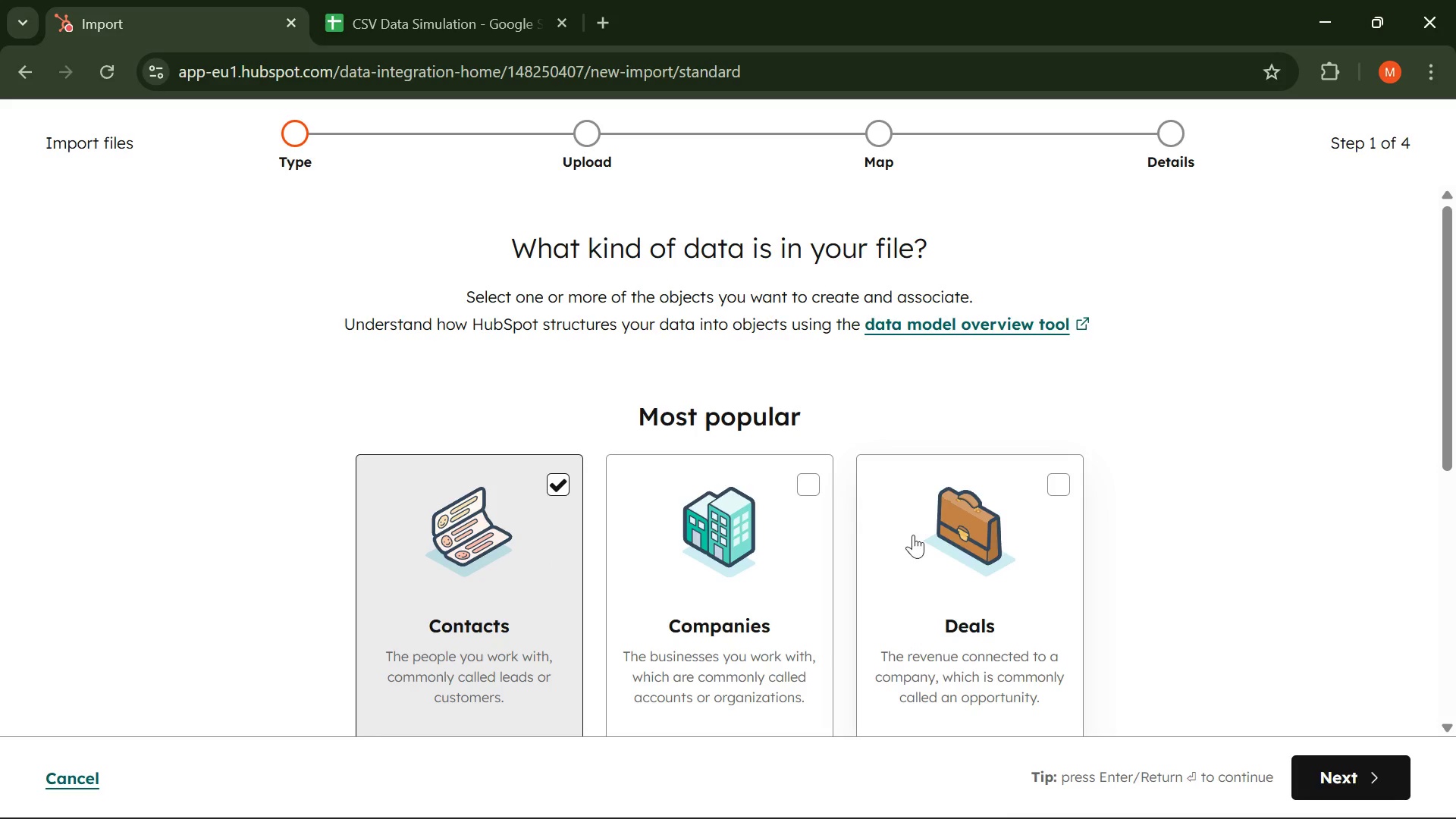 
left_click([915, 534])
 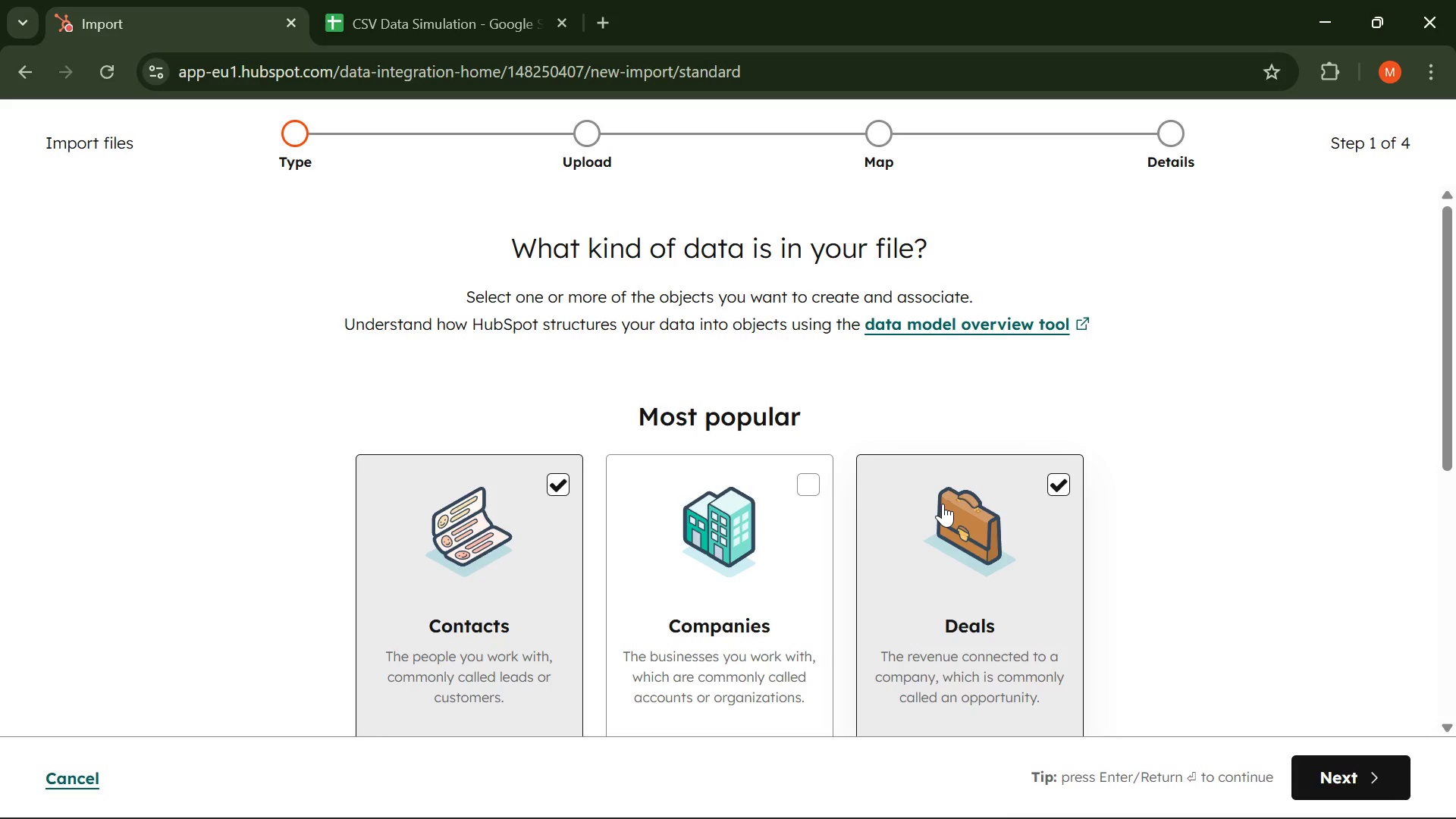 
wait(6.5)
 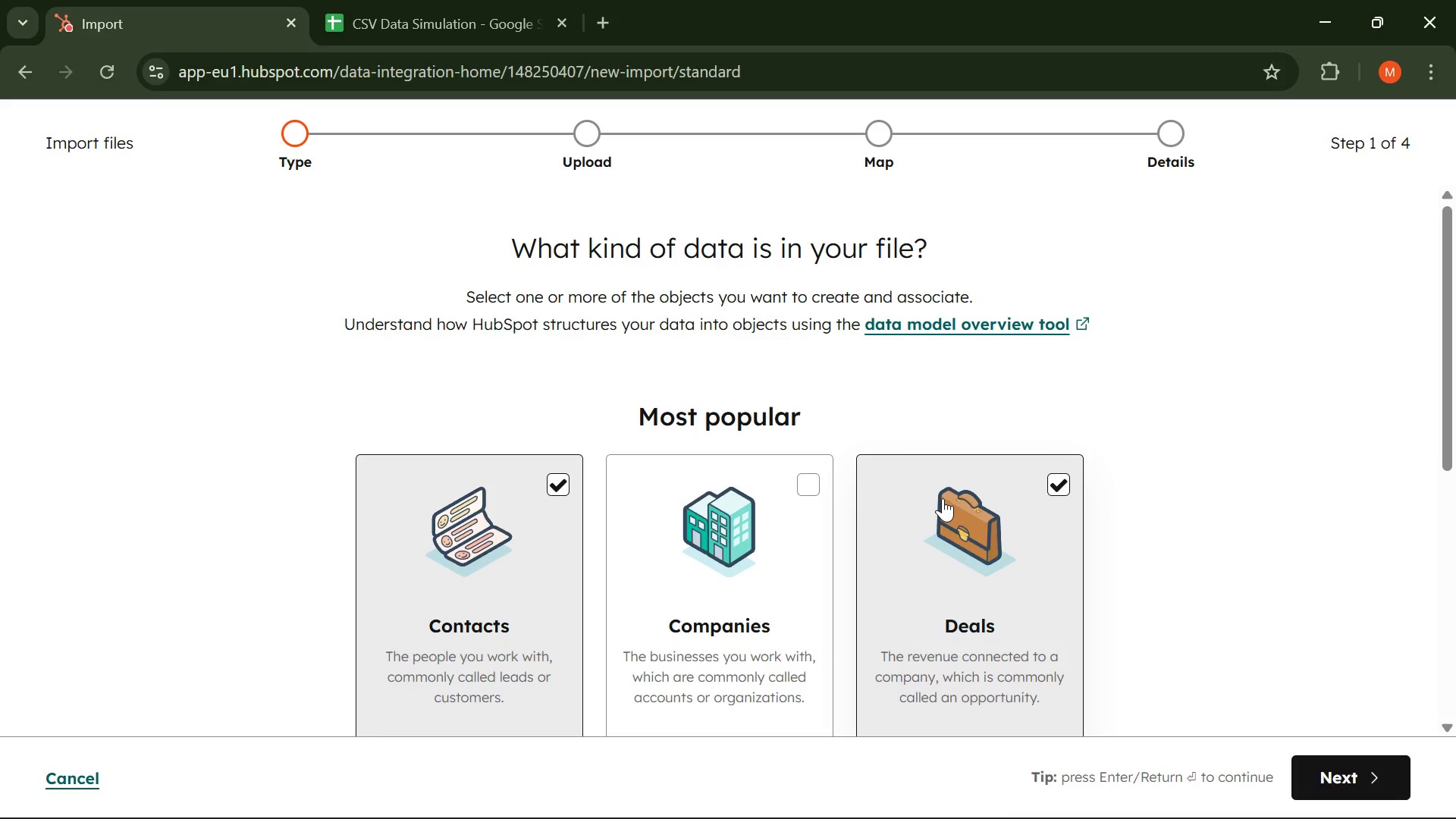 
scroll: coordinate [1278, 571], scroll_direction: down, amount: 5.0
 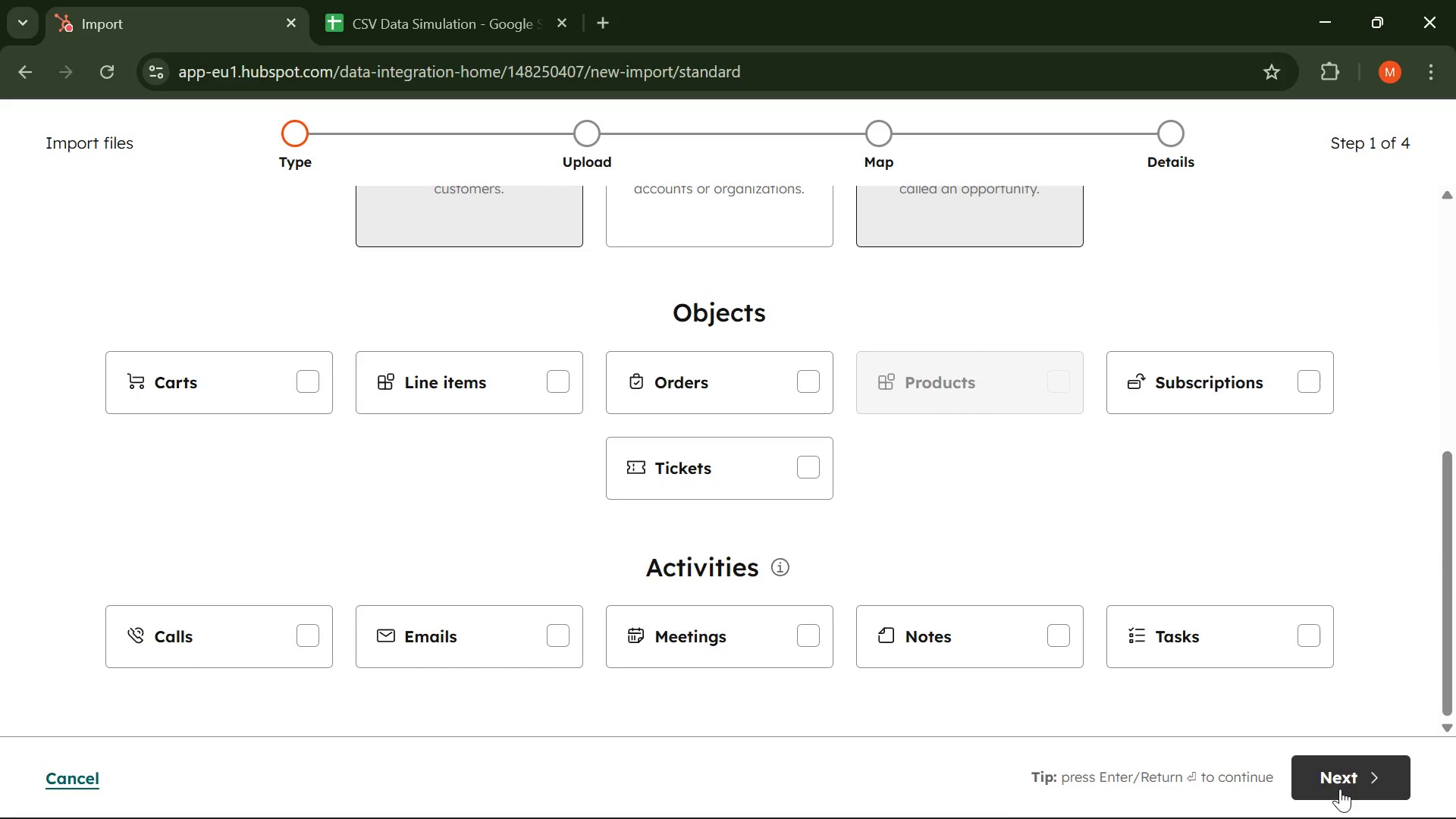 
left_click([1332, 780])
 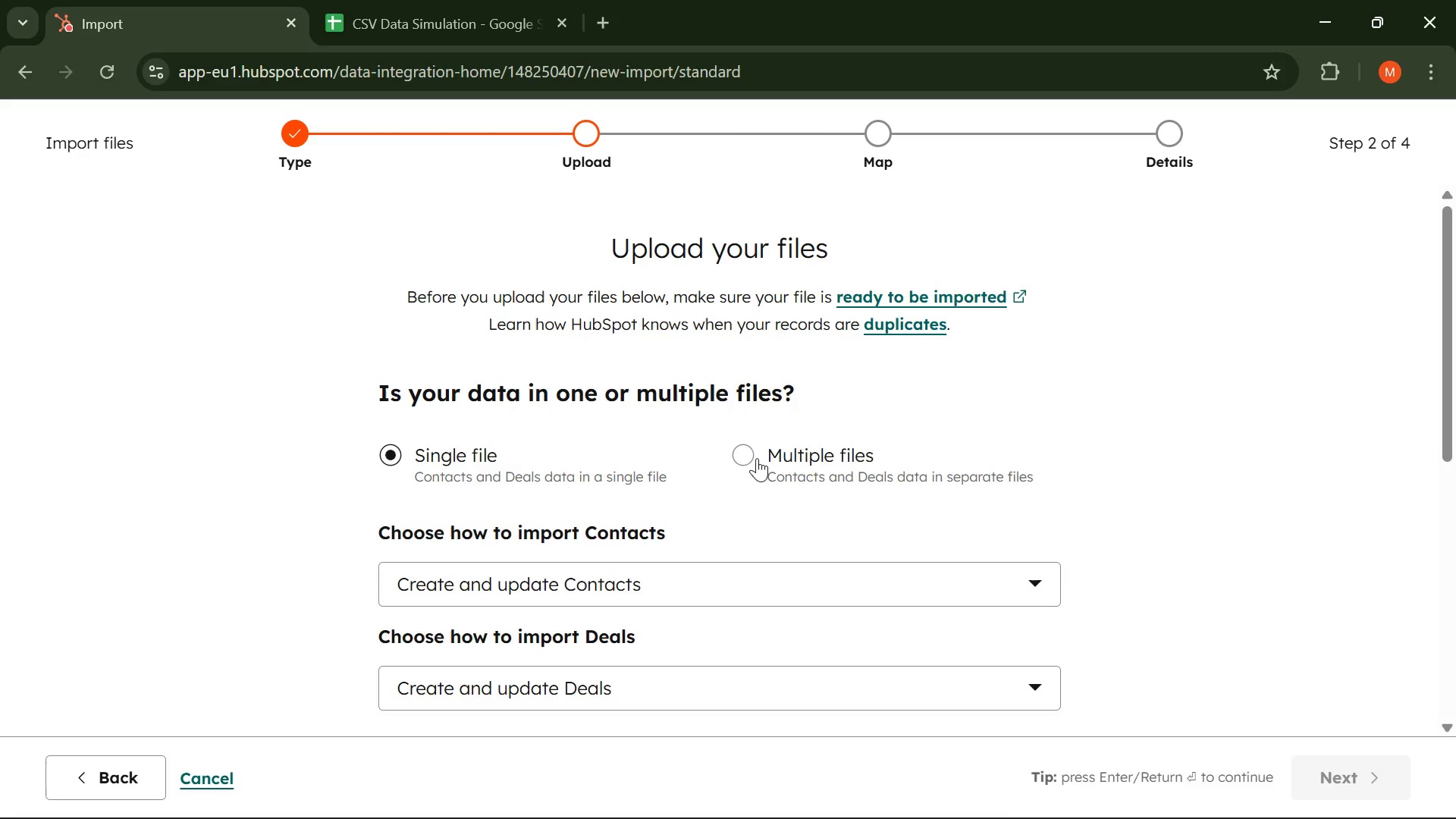 
scroll: coordinate [711, 491], scroll_direction: down, amount: 2.0
 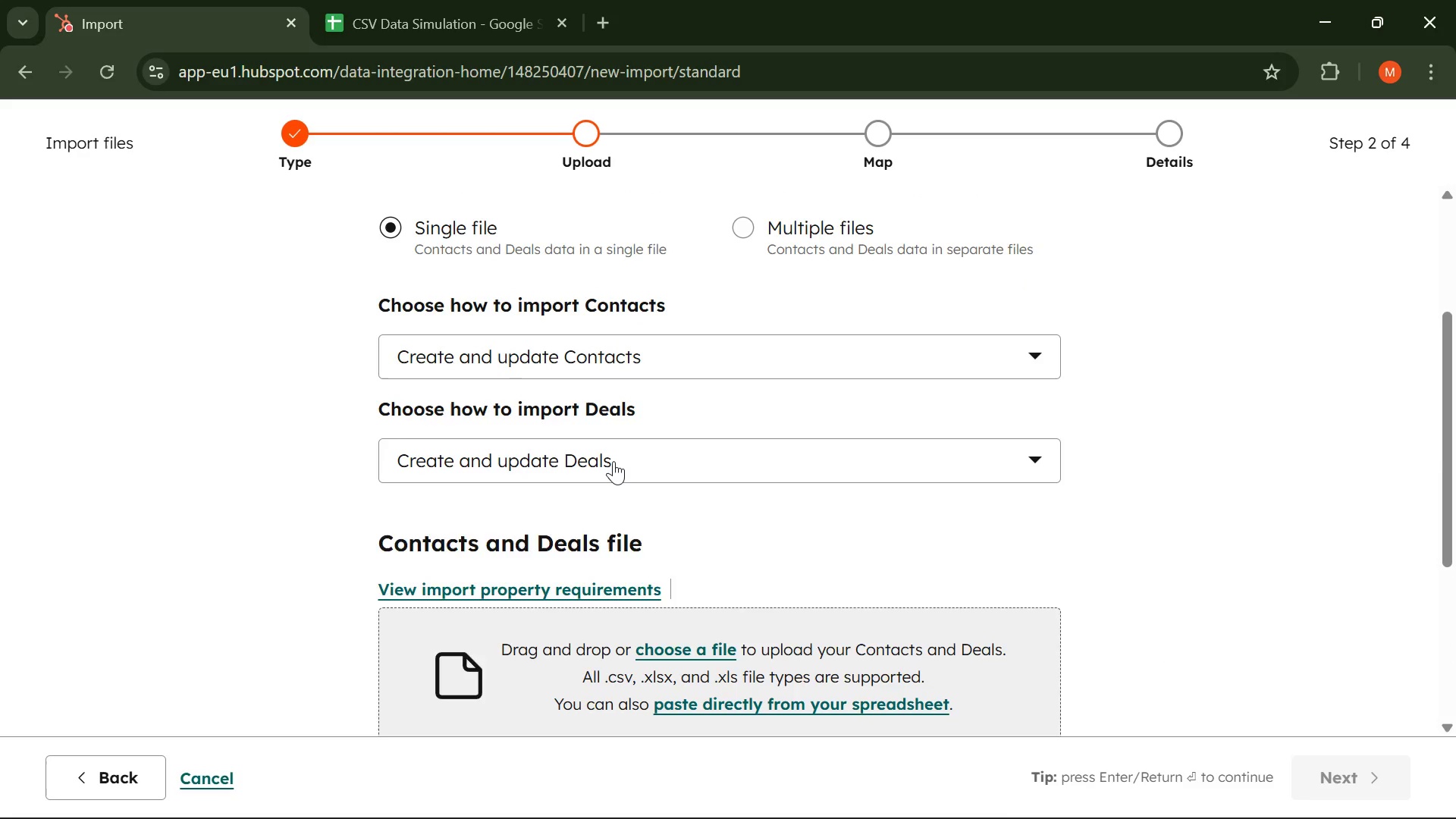 
left_click([613, 458])
 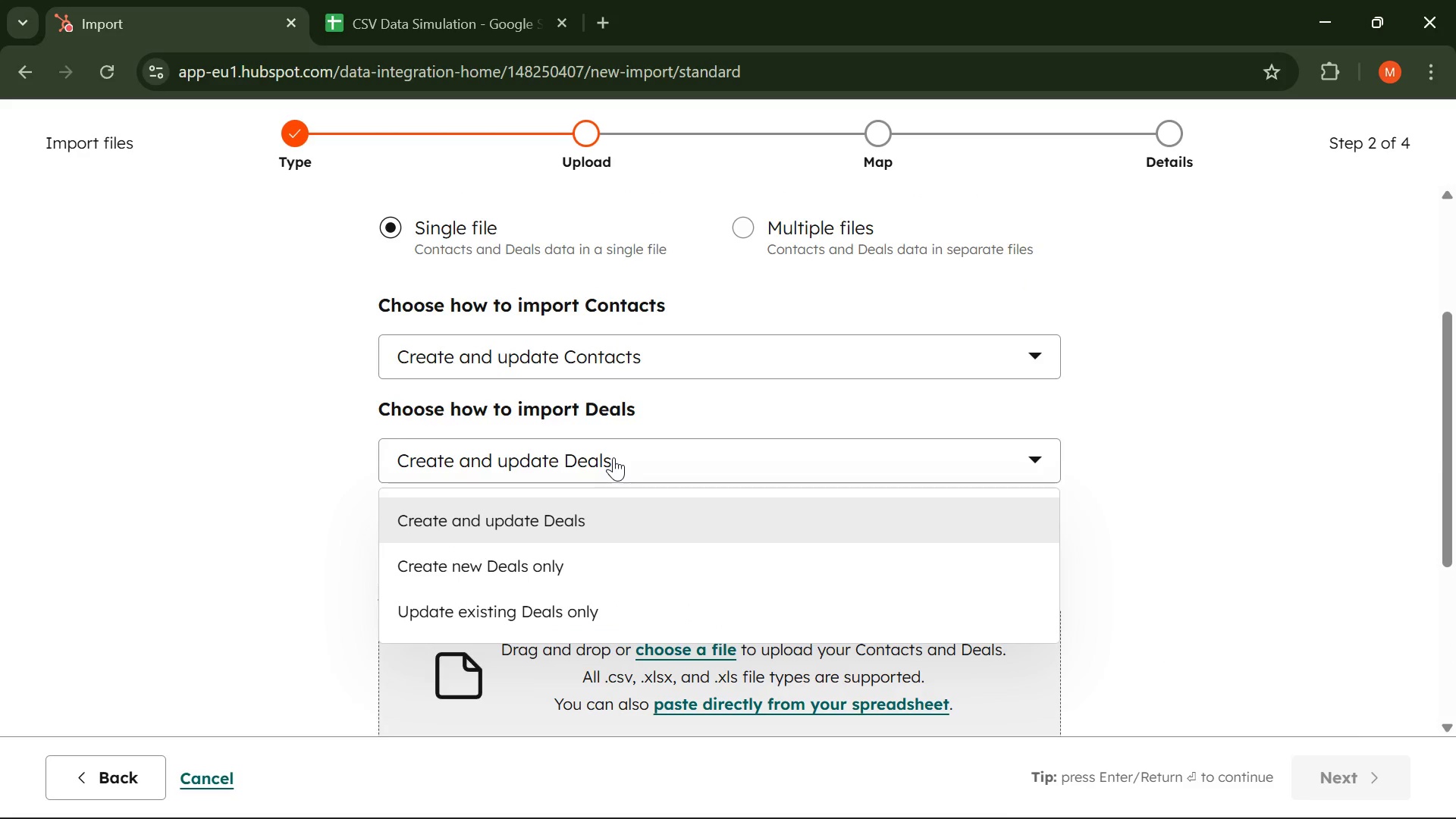 
wait(46.52)
 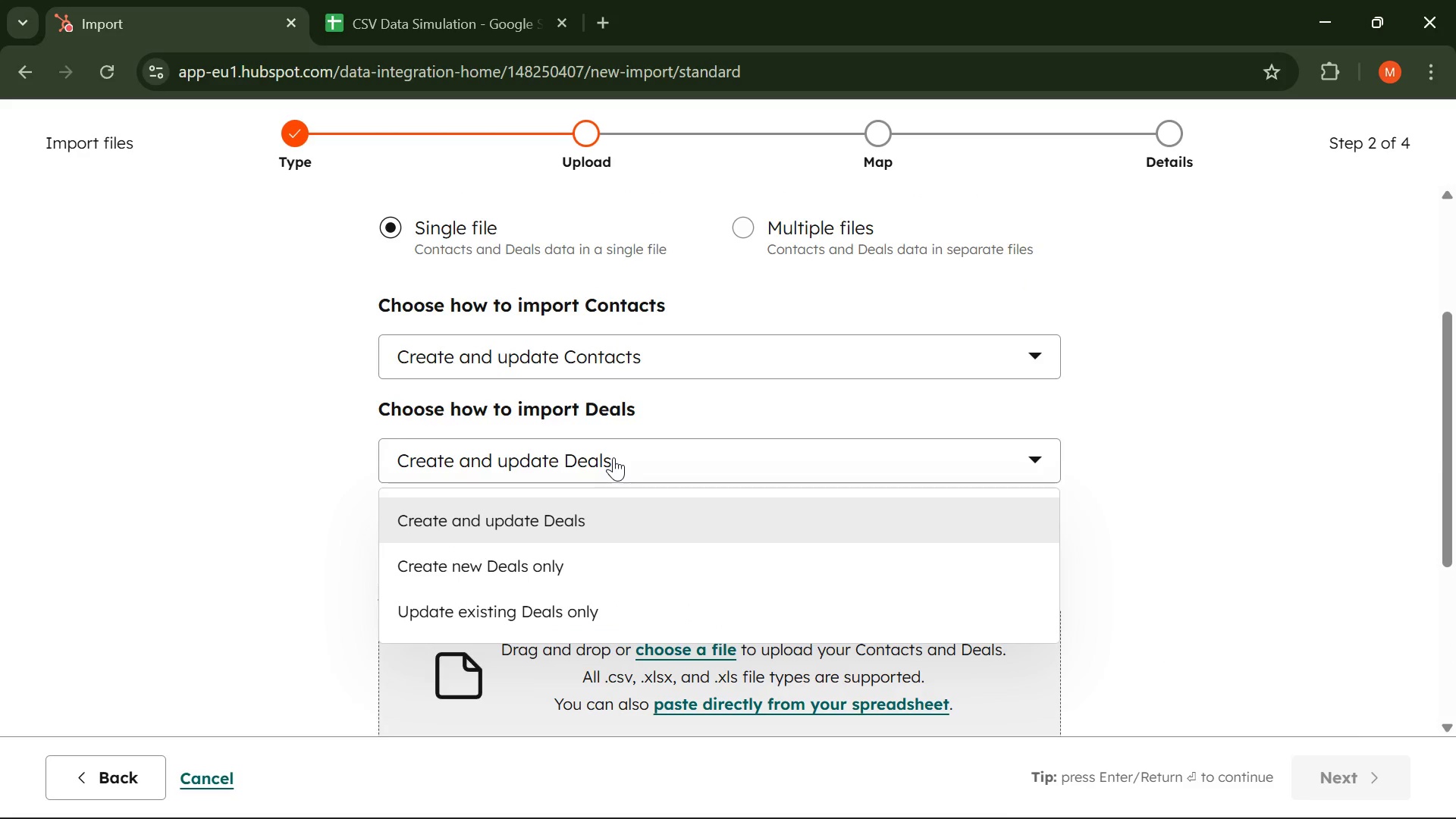 
left_click([676, 410])
 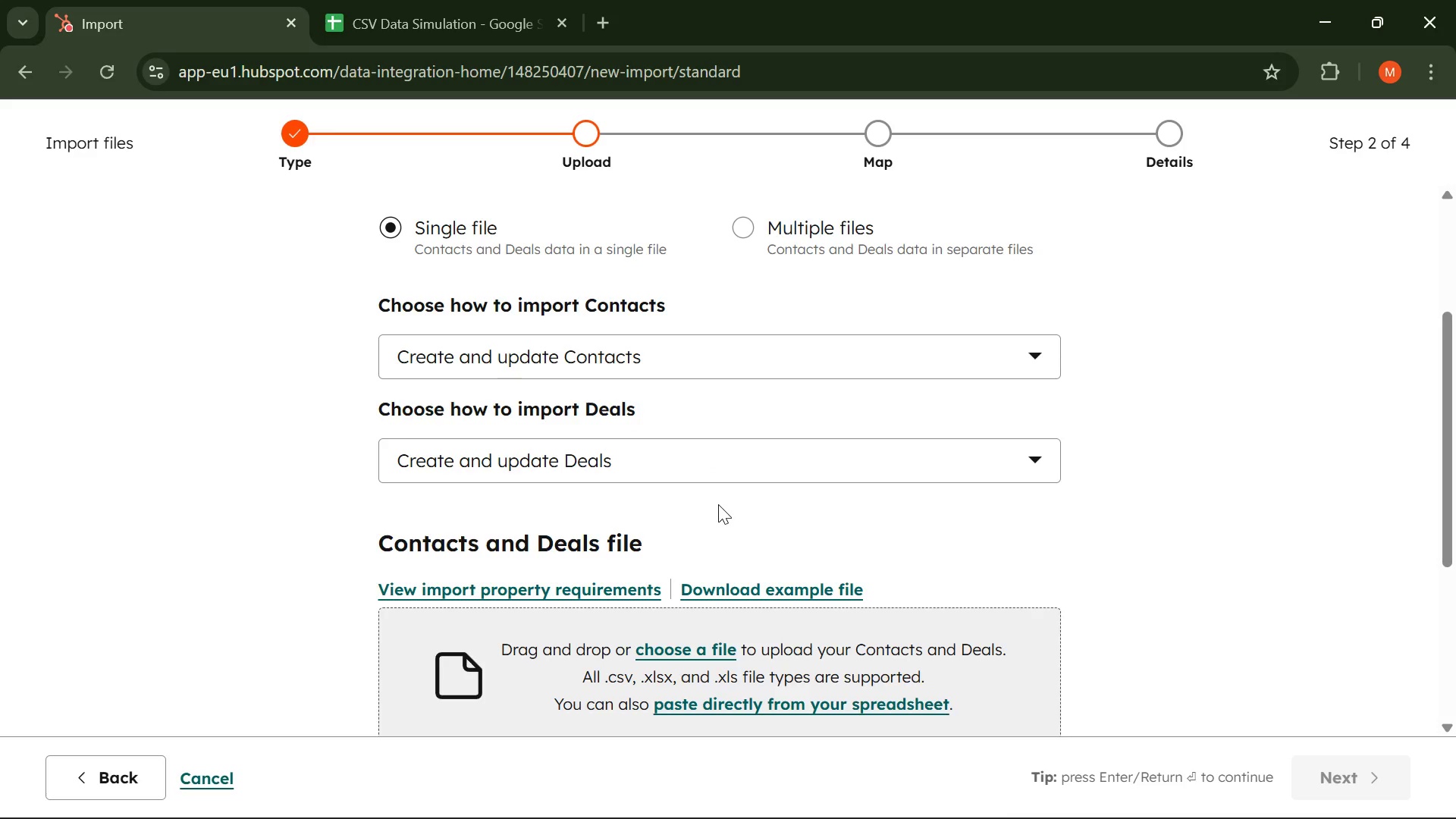 
scroll: coordinate [718, 504], scroll_direction: down, amount: 1.0
 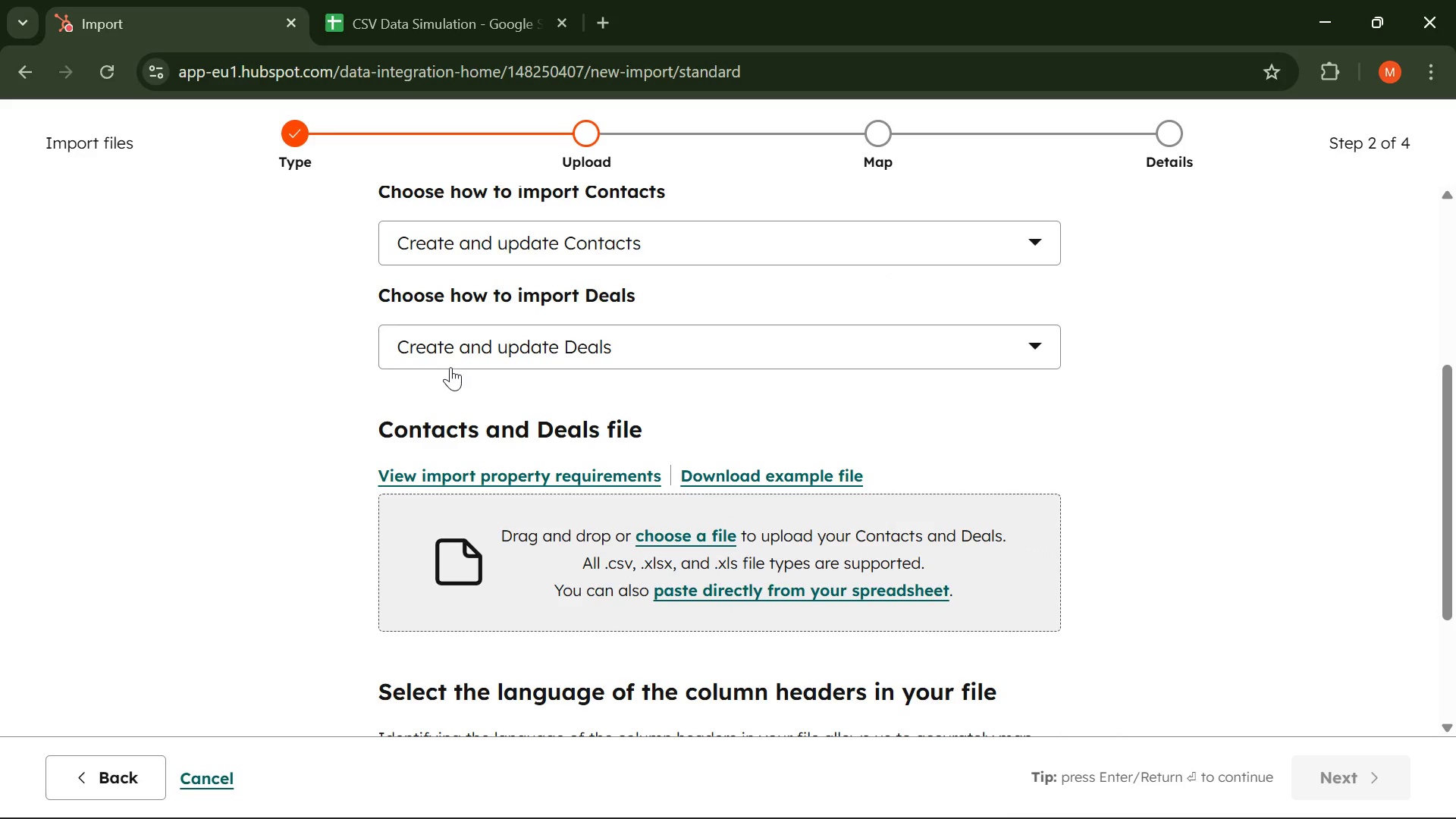 
mouse_move([481, 387])
 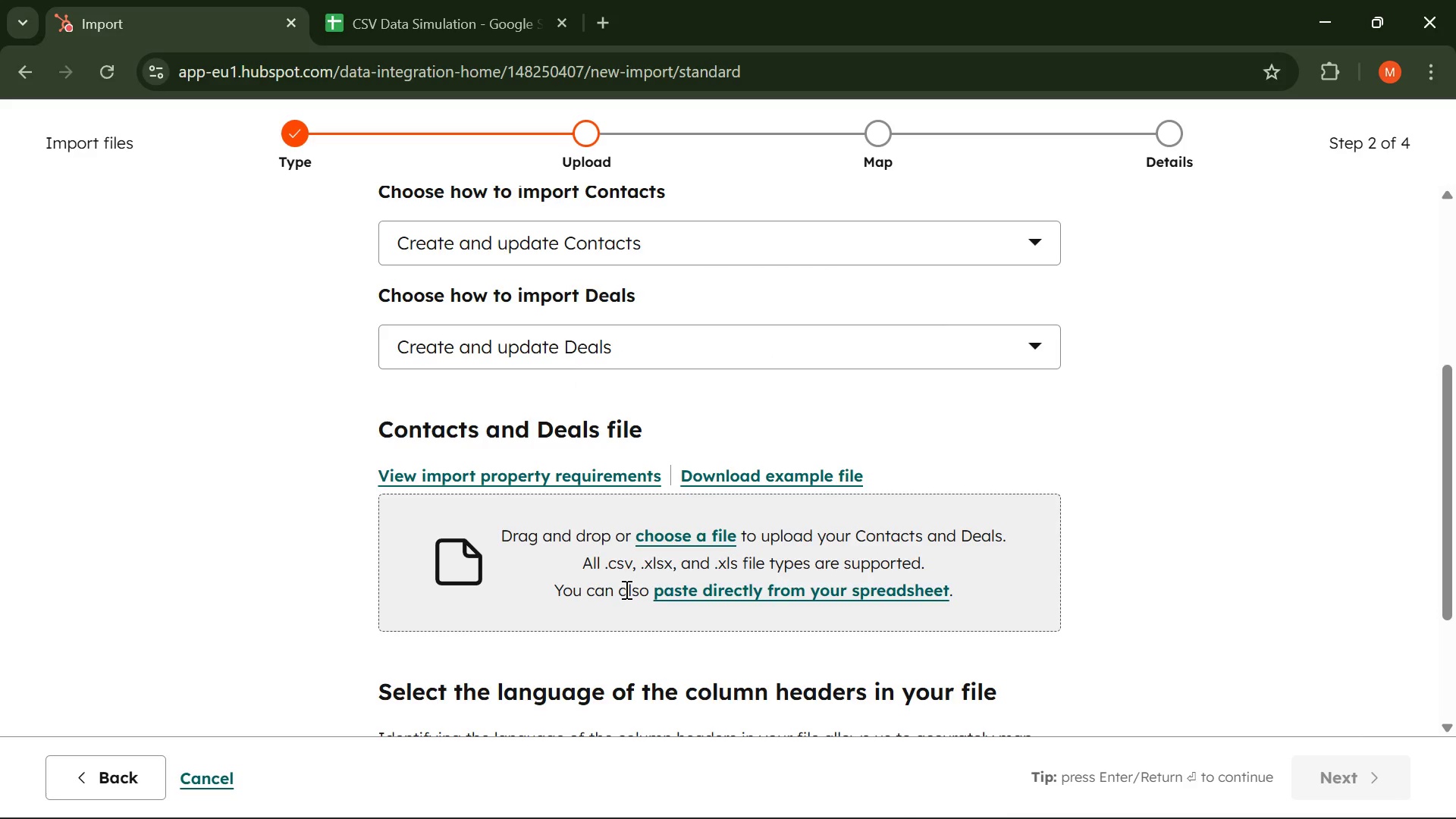 
wait(6.51)
 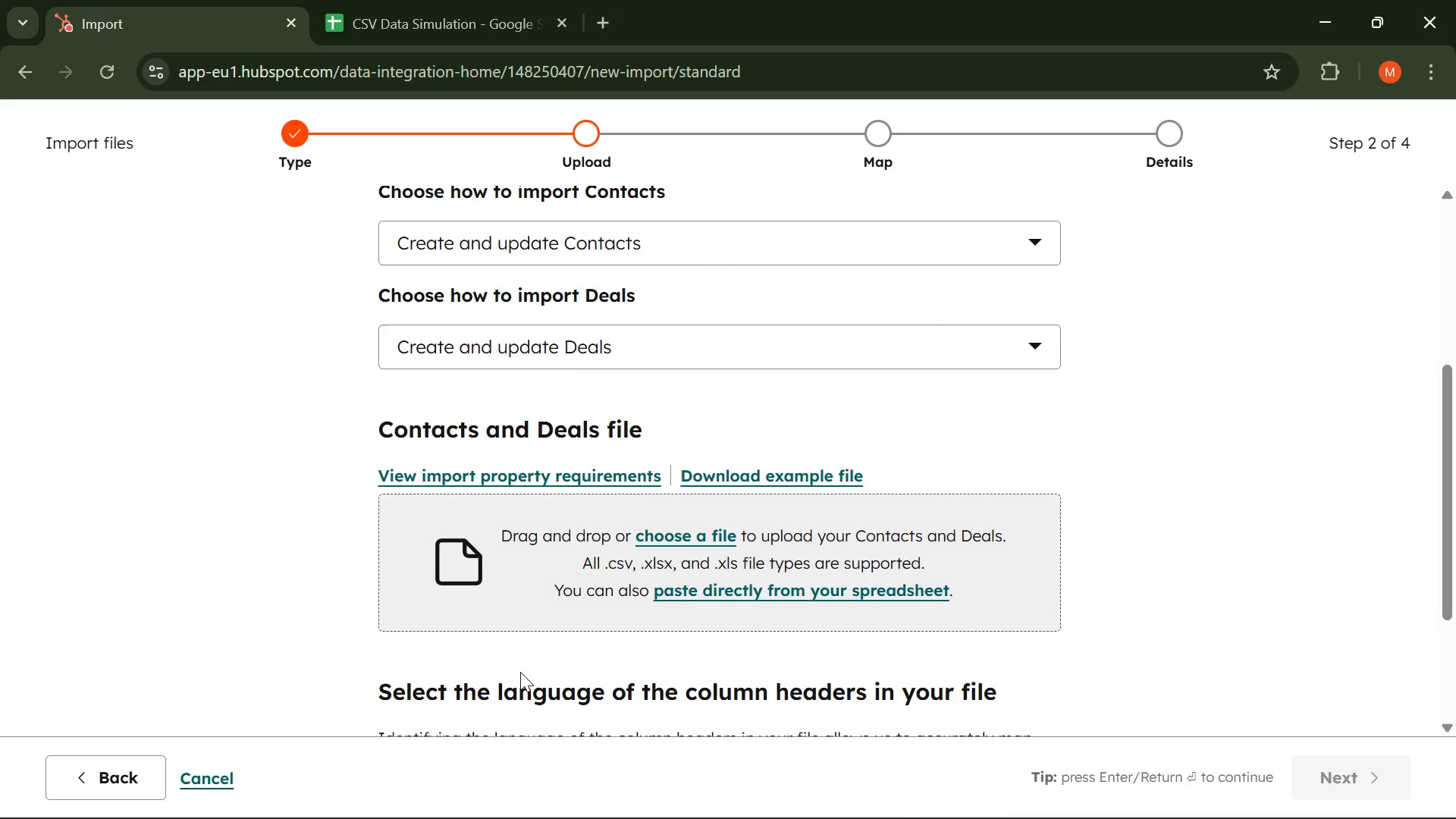 
left_click([666, 540])
 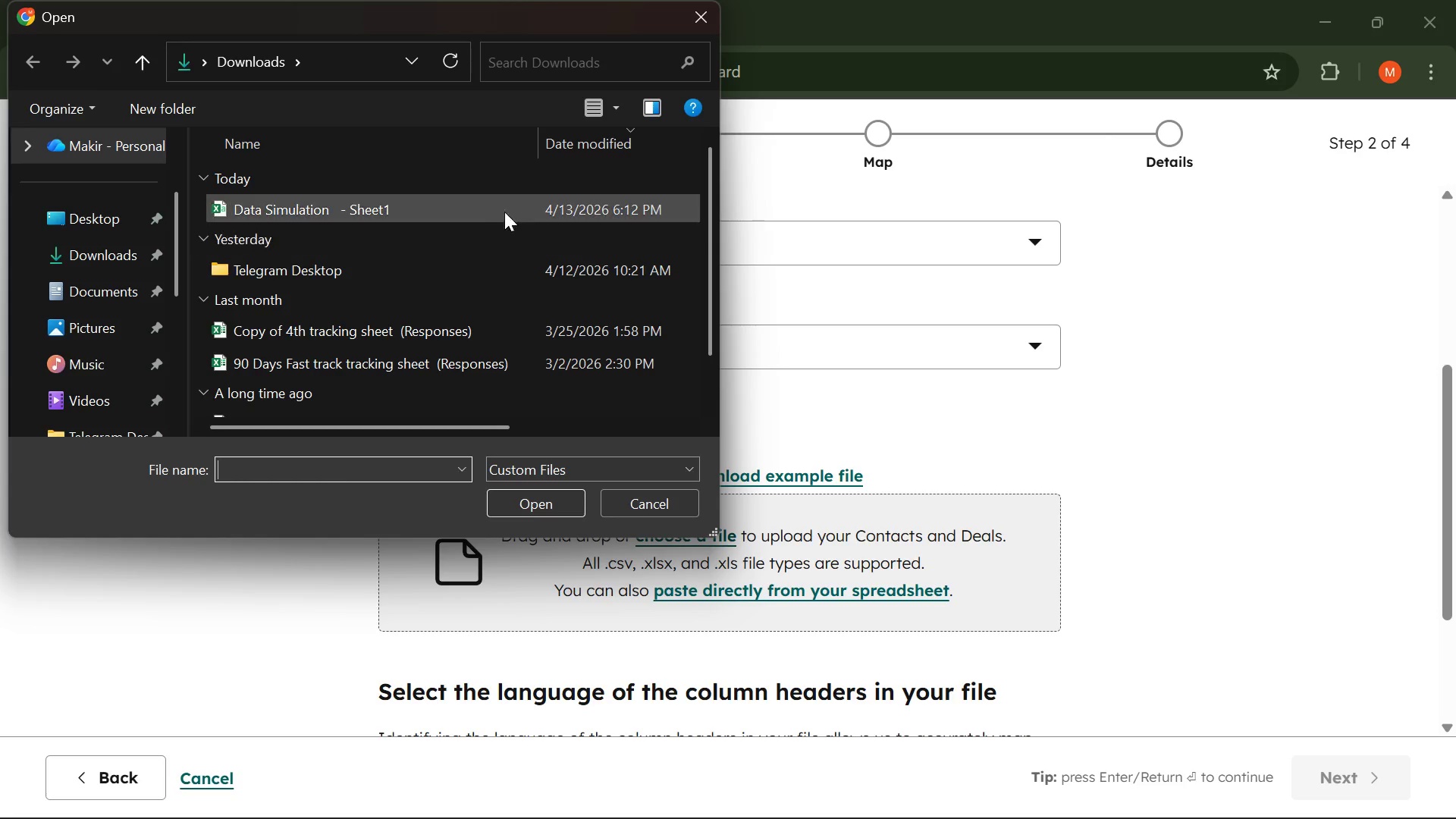 
double_click([457, 209])
 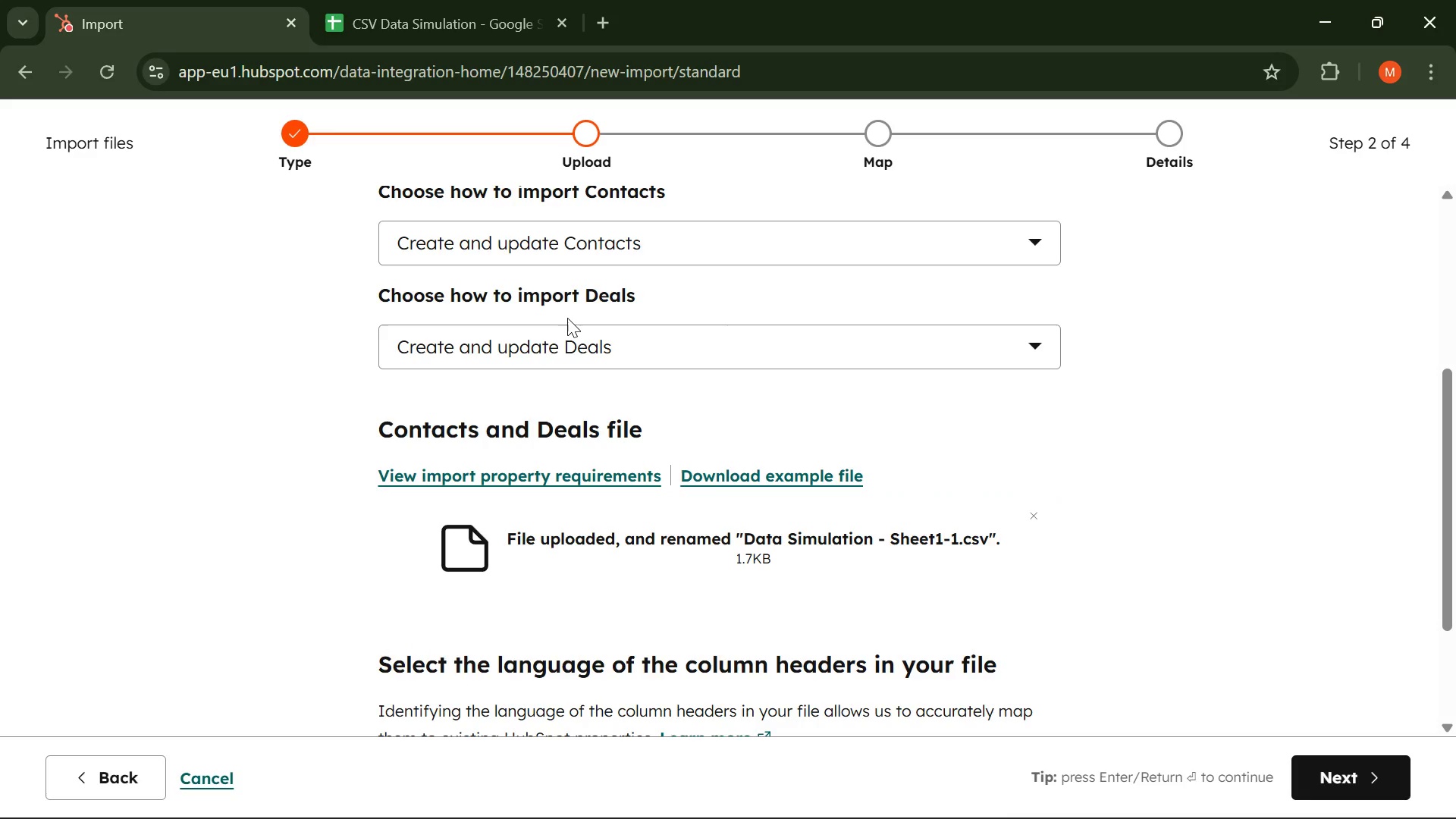 
wait(5.41)
 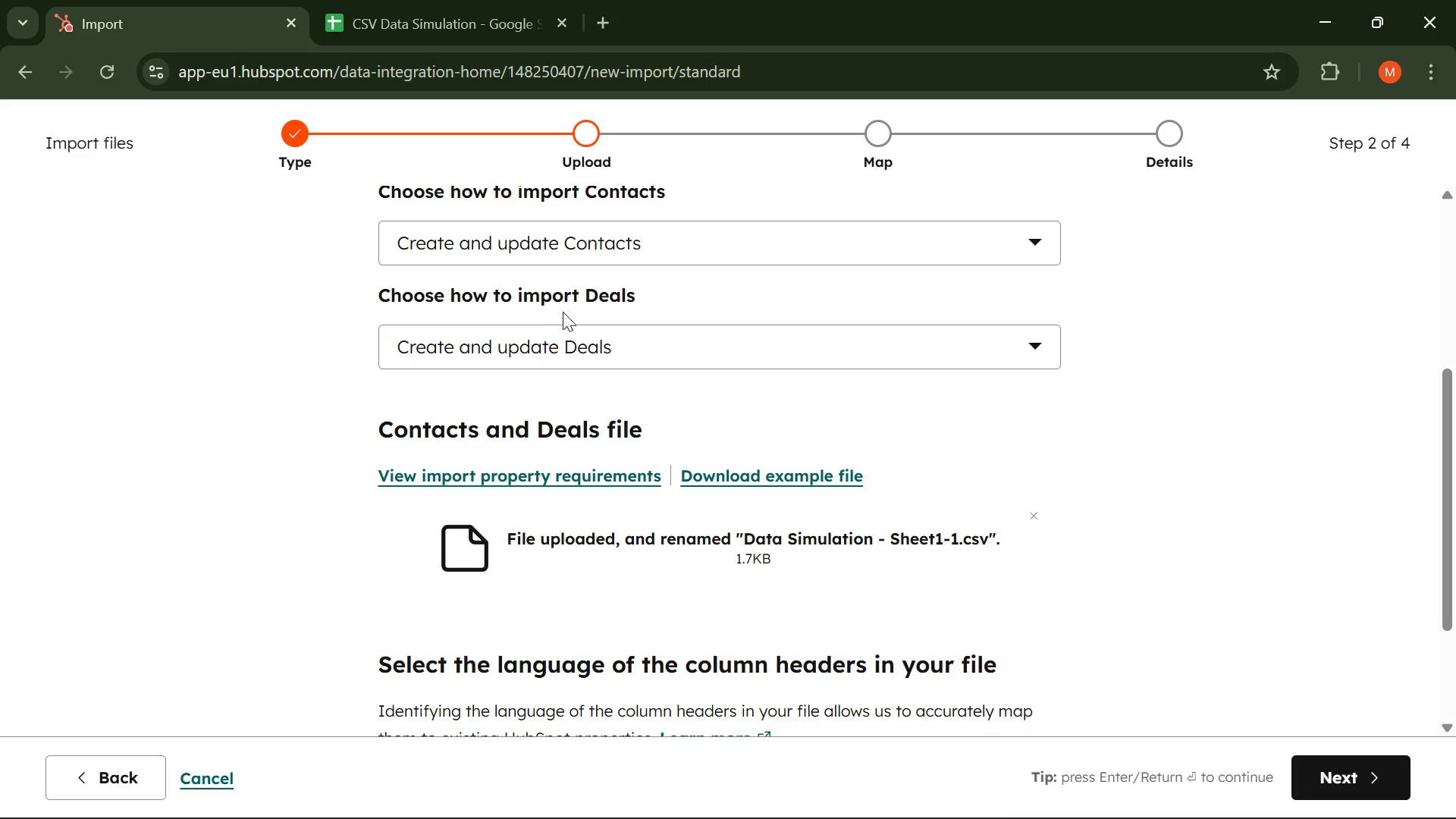 
scroll: coordinate [669, 384], scroll_direction: down, amount: 1.0
 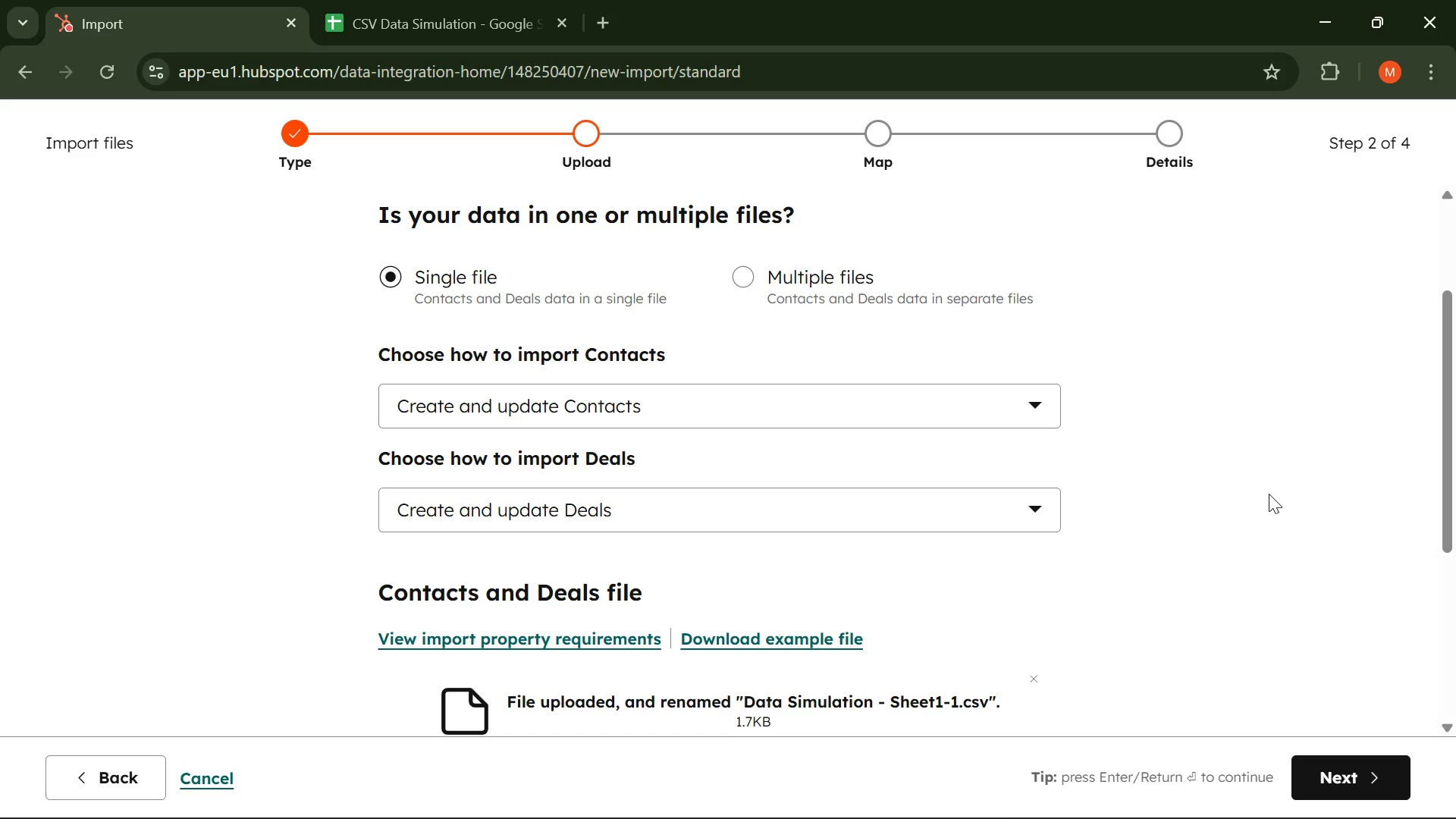 
wait(21.85)
 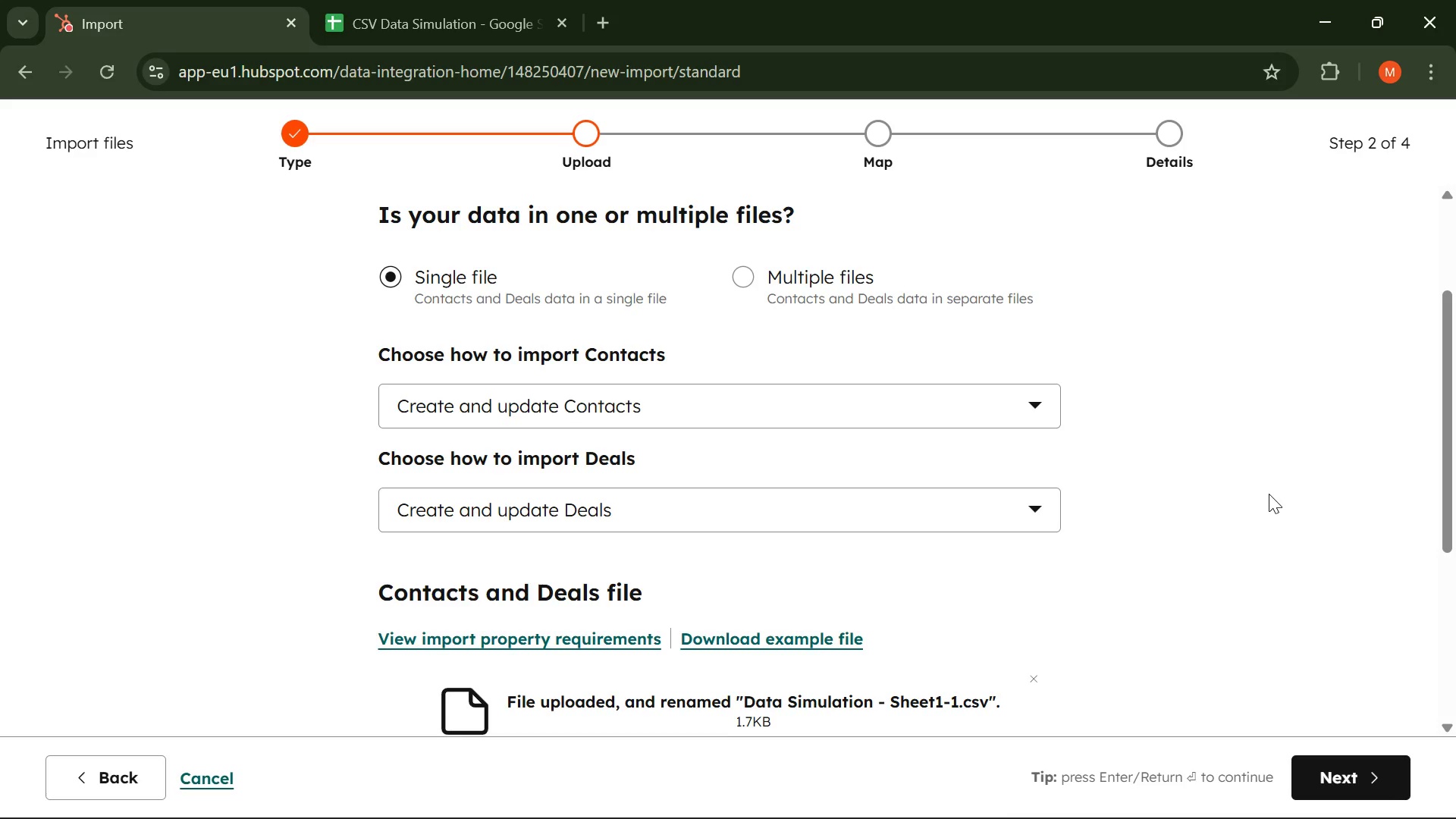 
left_click([1009, 809])